 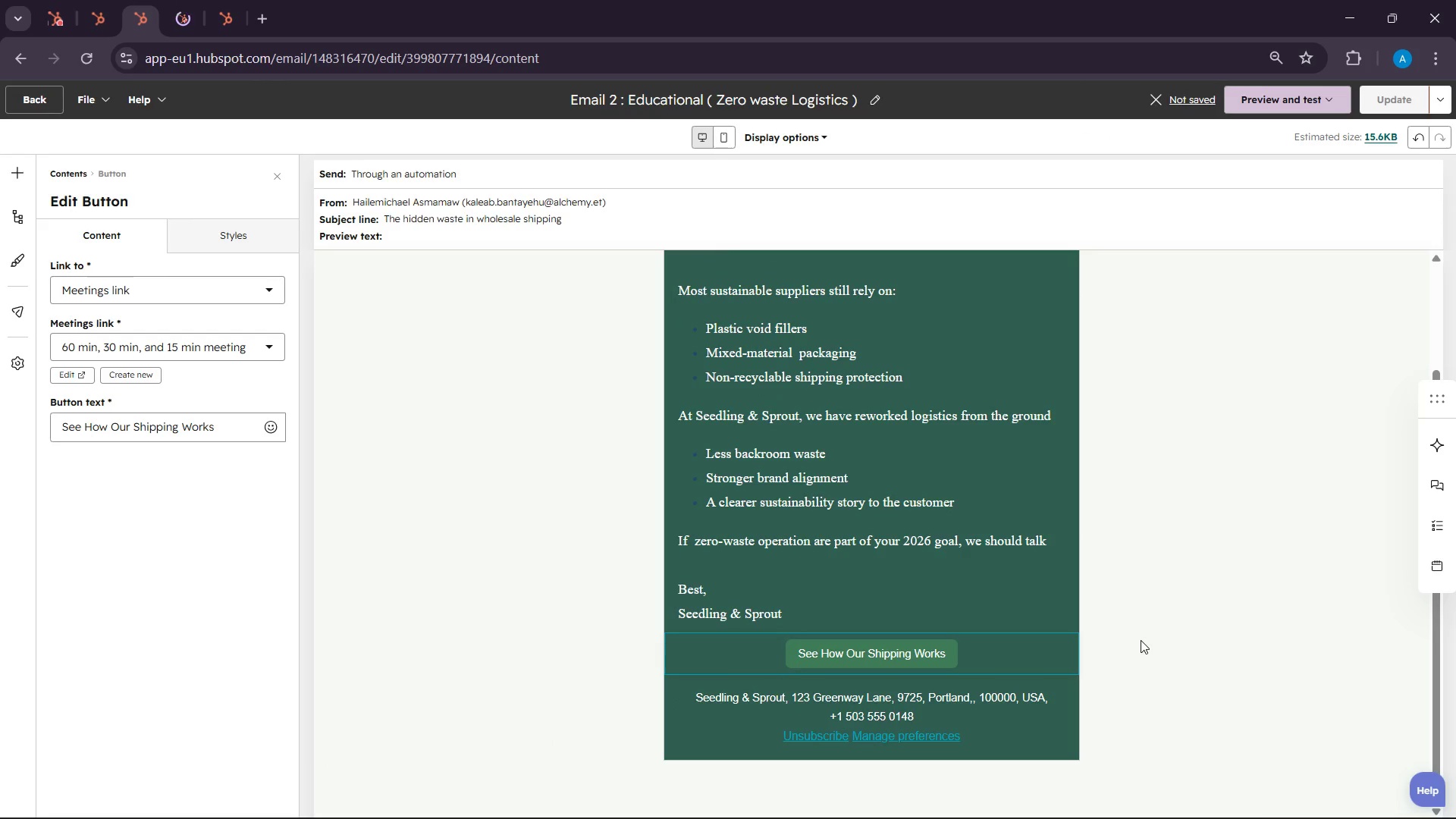 
left_click([80, 71])
 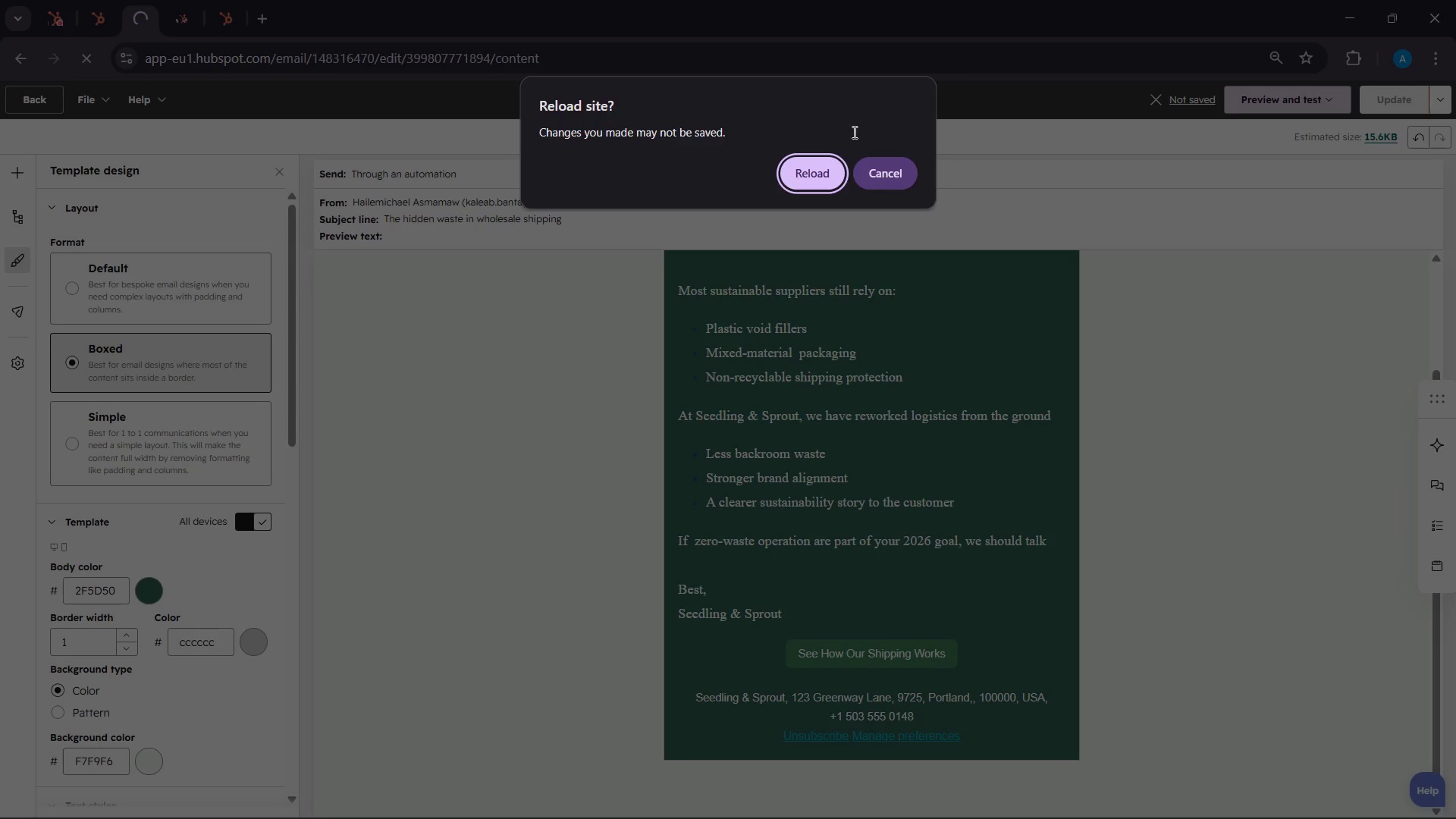 
left_click([878, 156])
 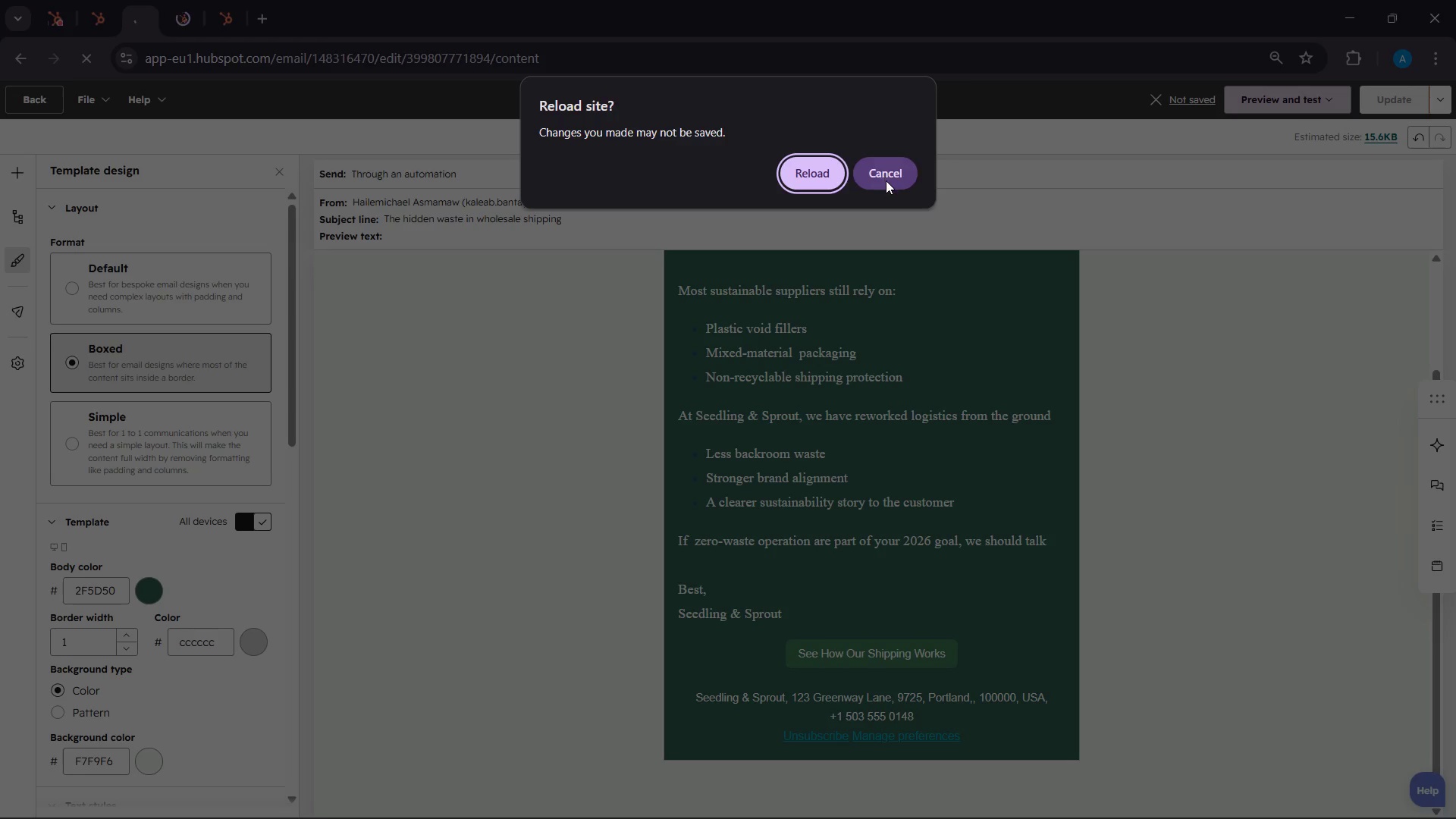 
left_click([886, 181])
 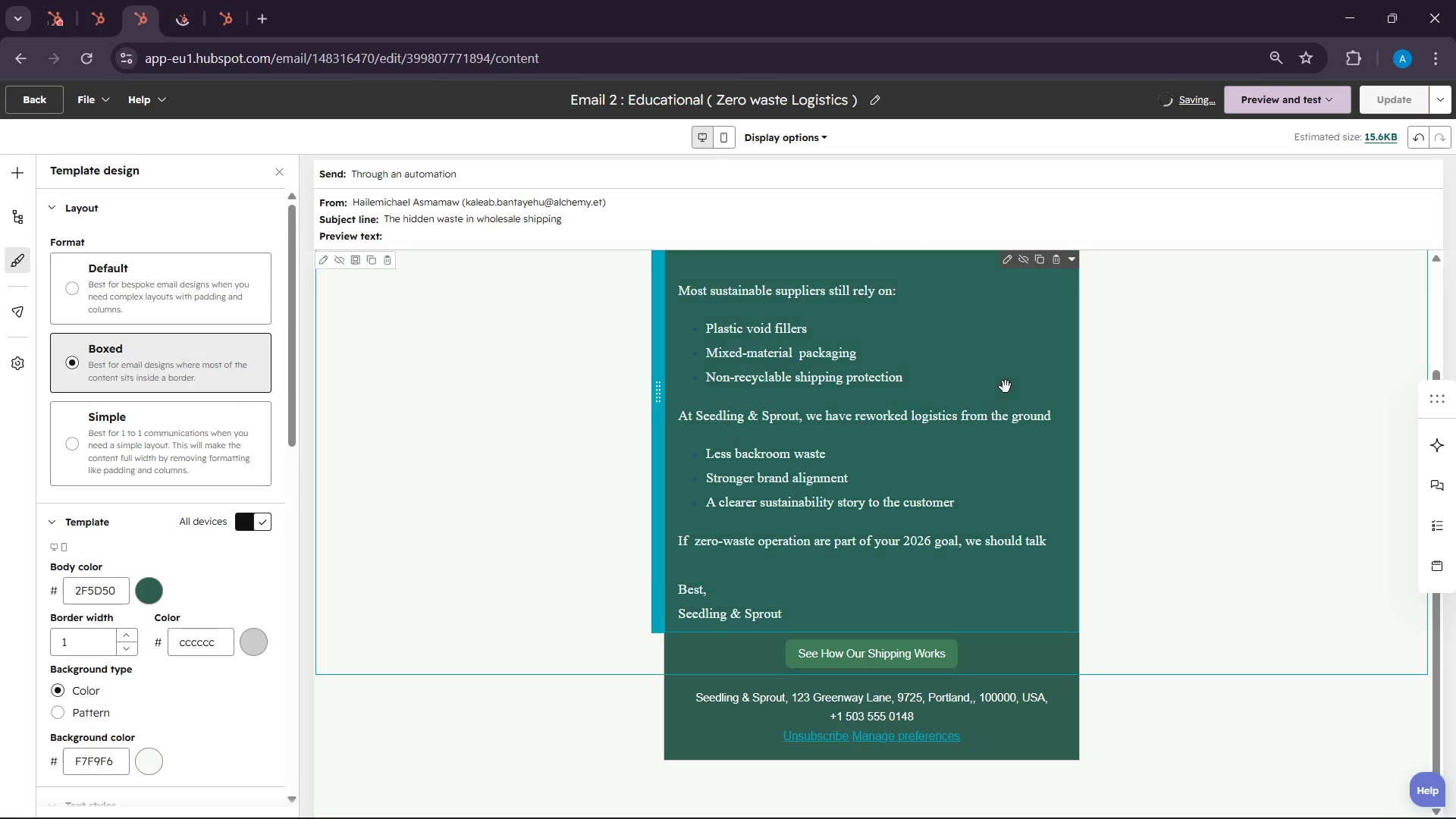 
left_click([1006, 387])
 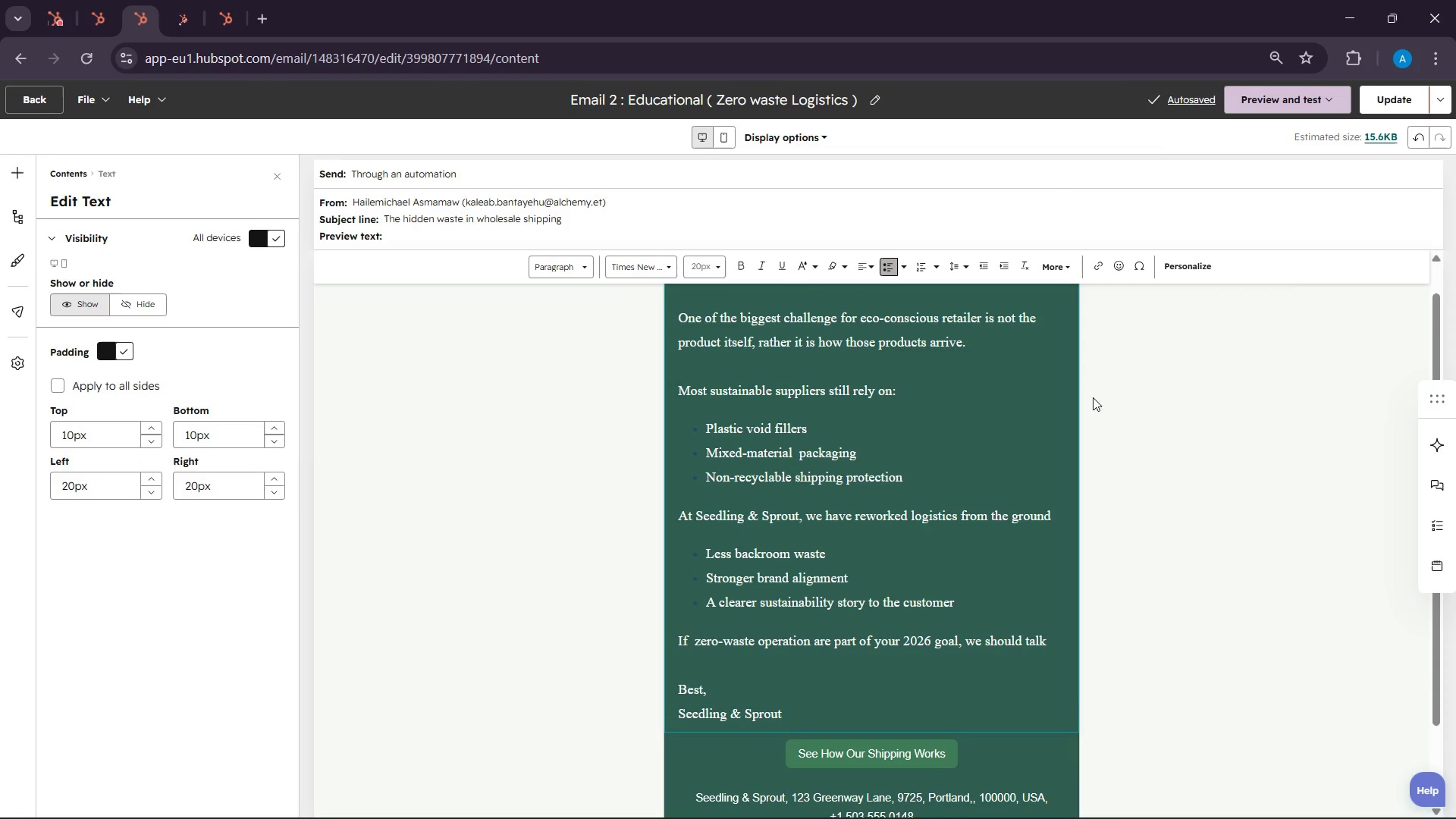 
scroll: coordinate [1006, 387], scroll_direction: up, amount: 1.0
 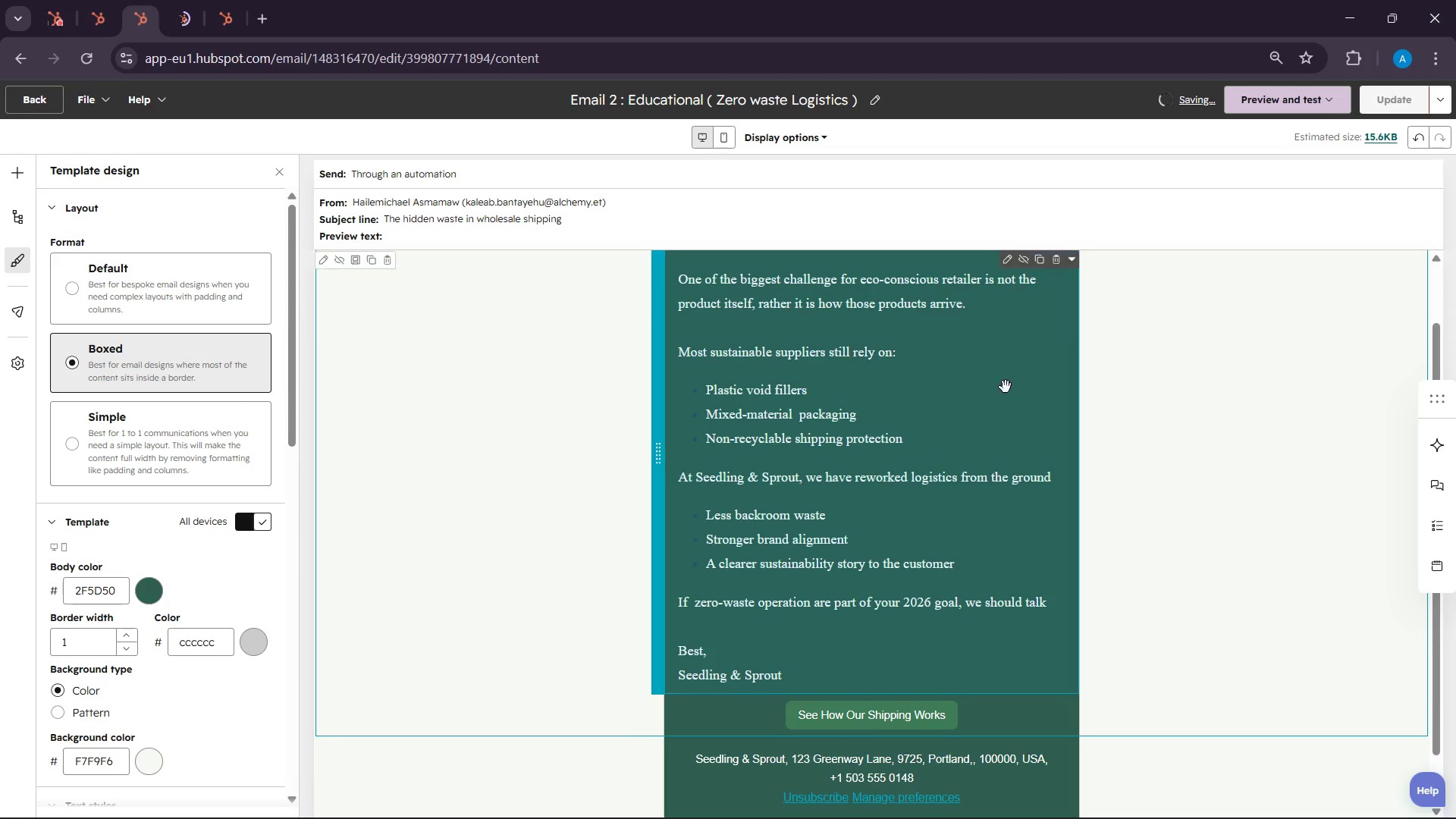 
wait(5.79)
 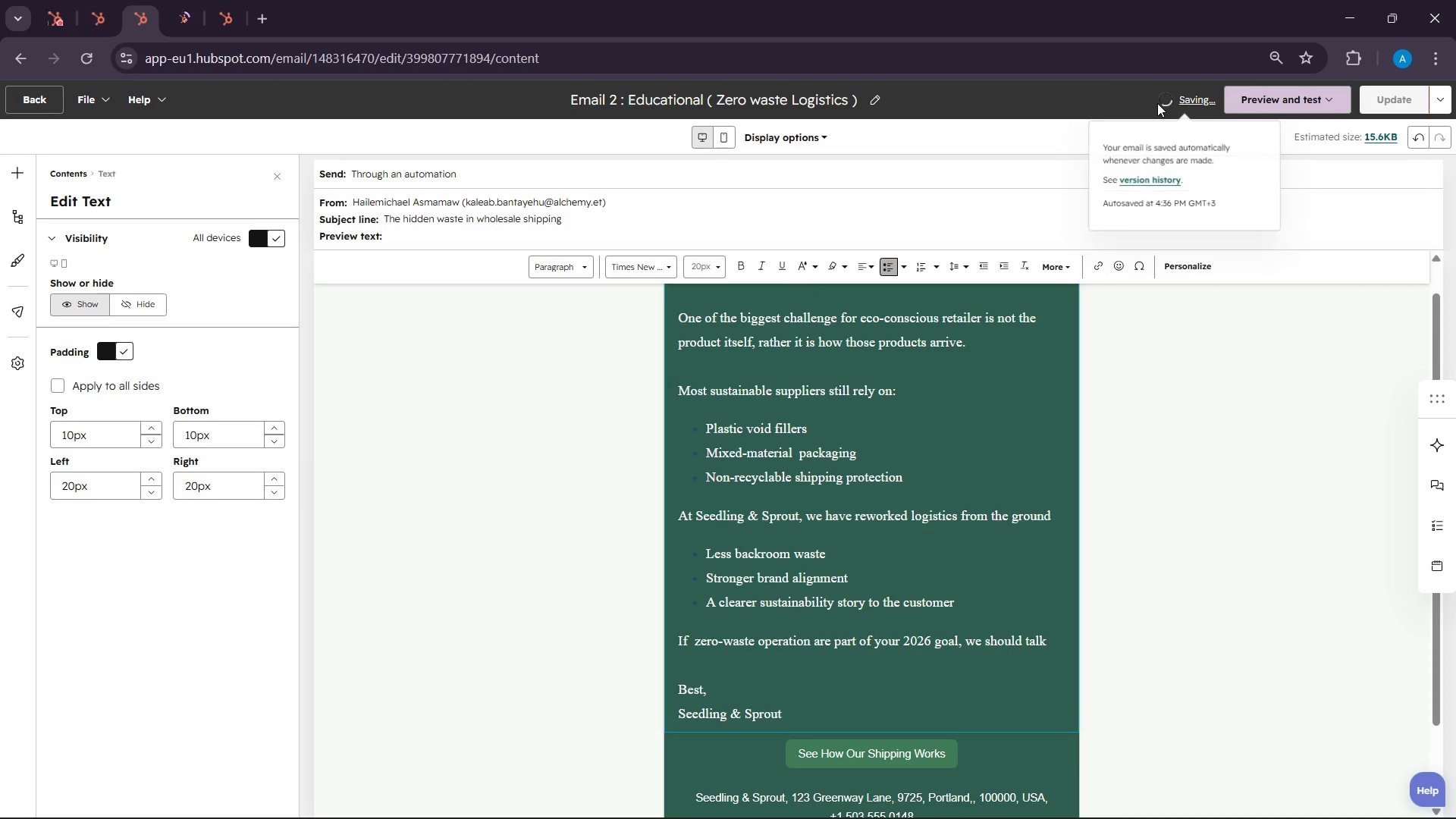 
left_click([1393, 96])
 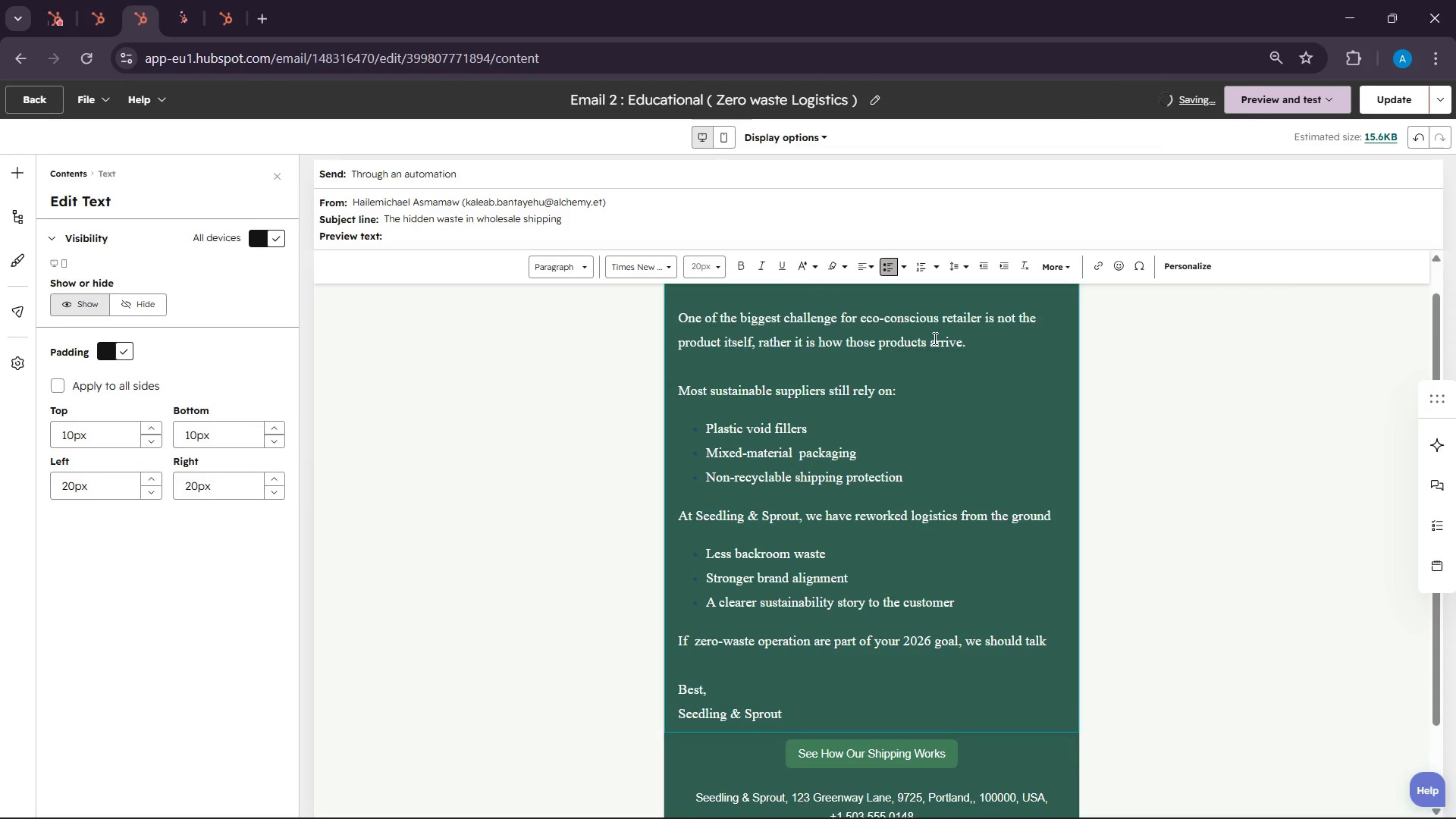 
wait(5.11)
 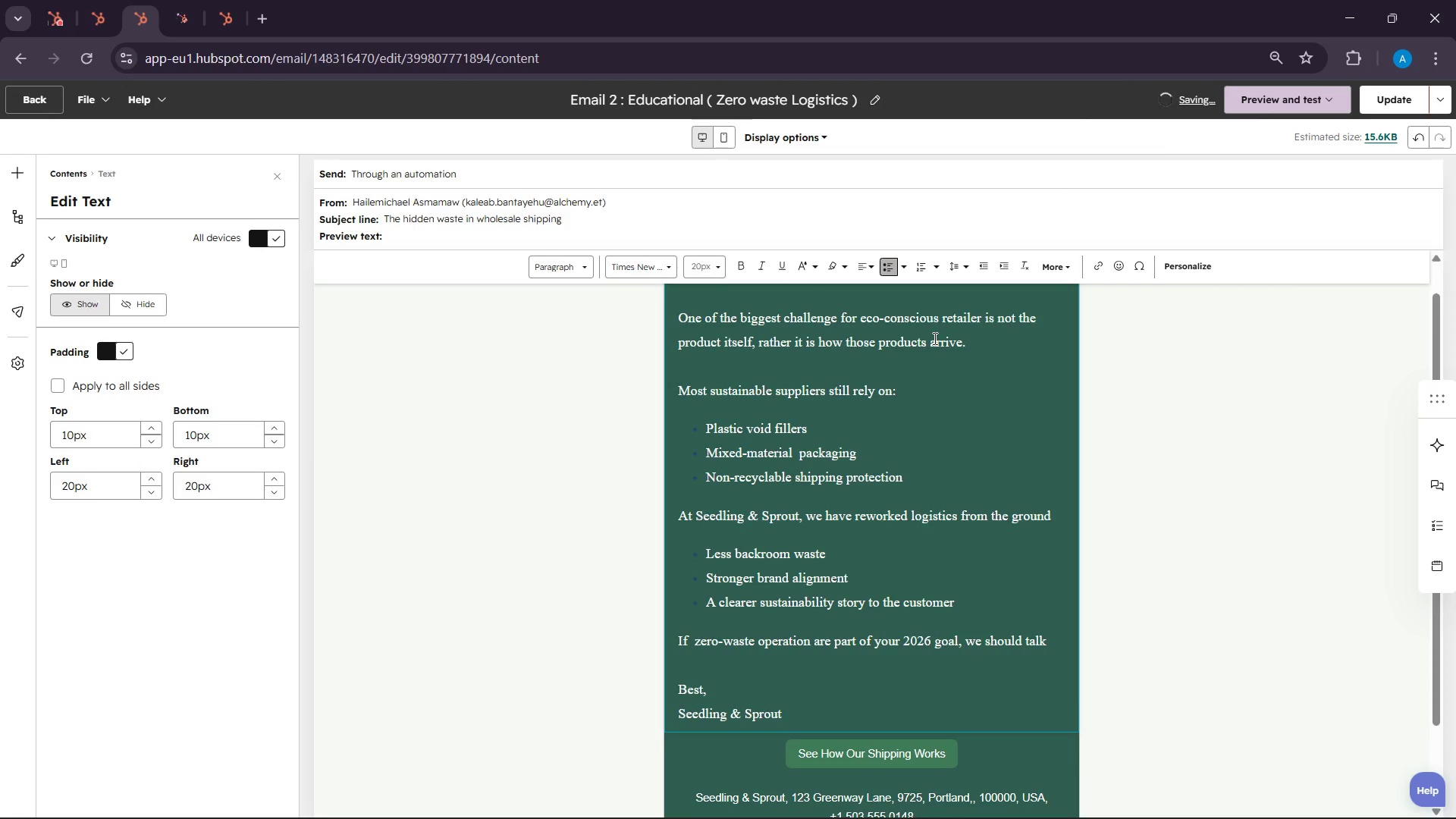 
scroll: coordinate [868, 371], scroll_direction: up, amount: 2.0
 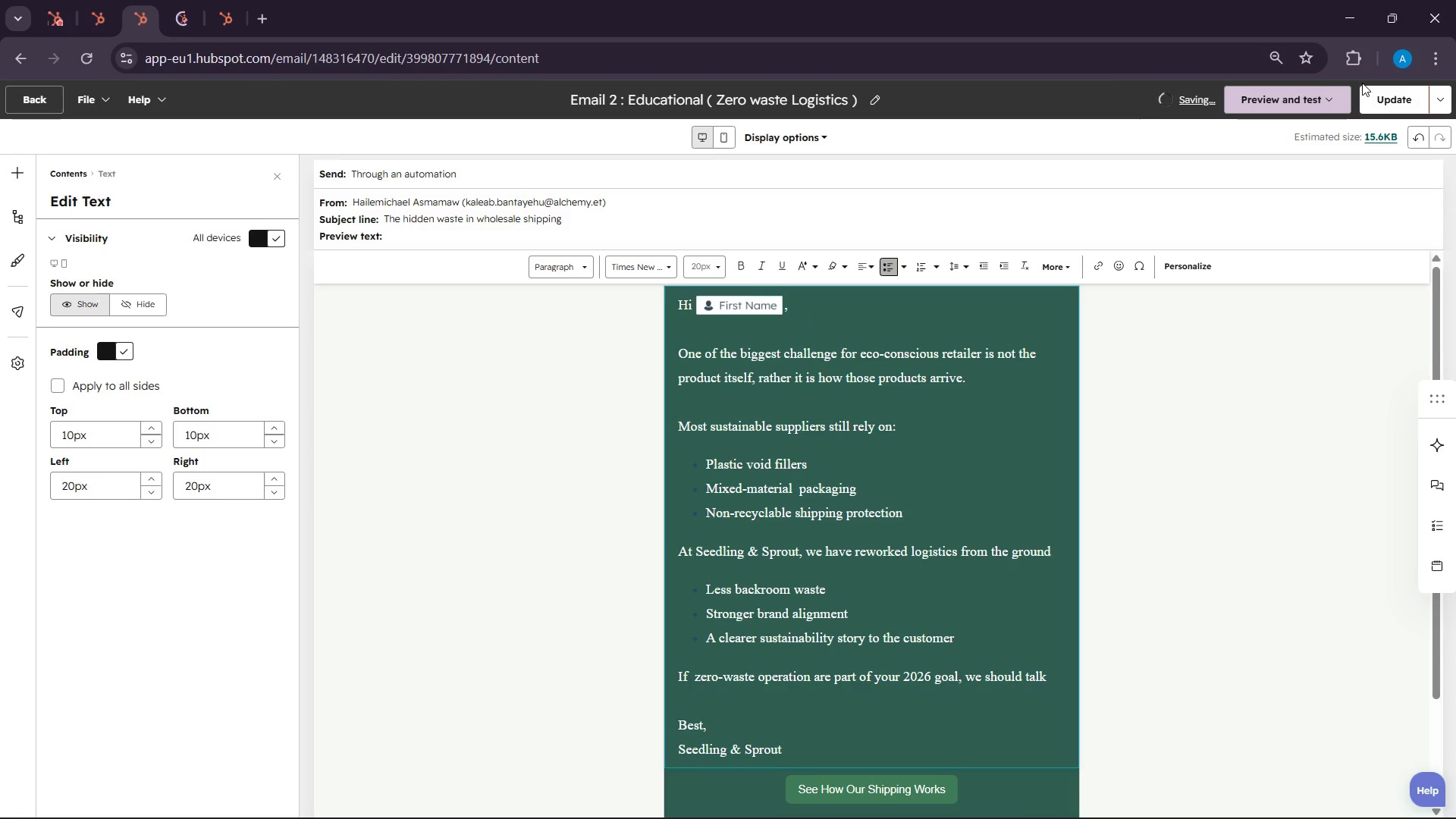 
left_click([1390, 105])
 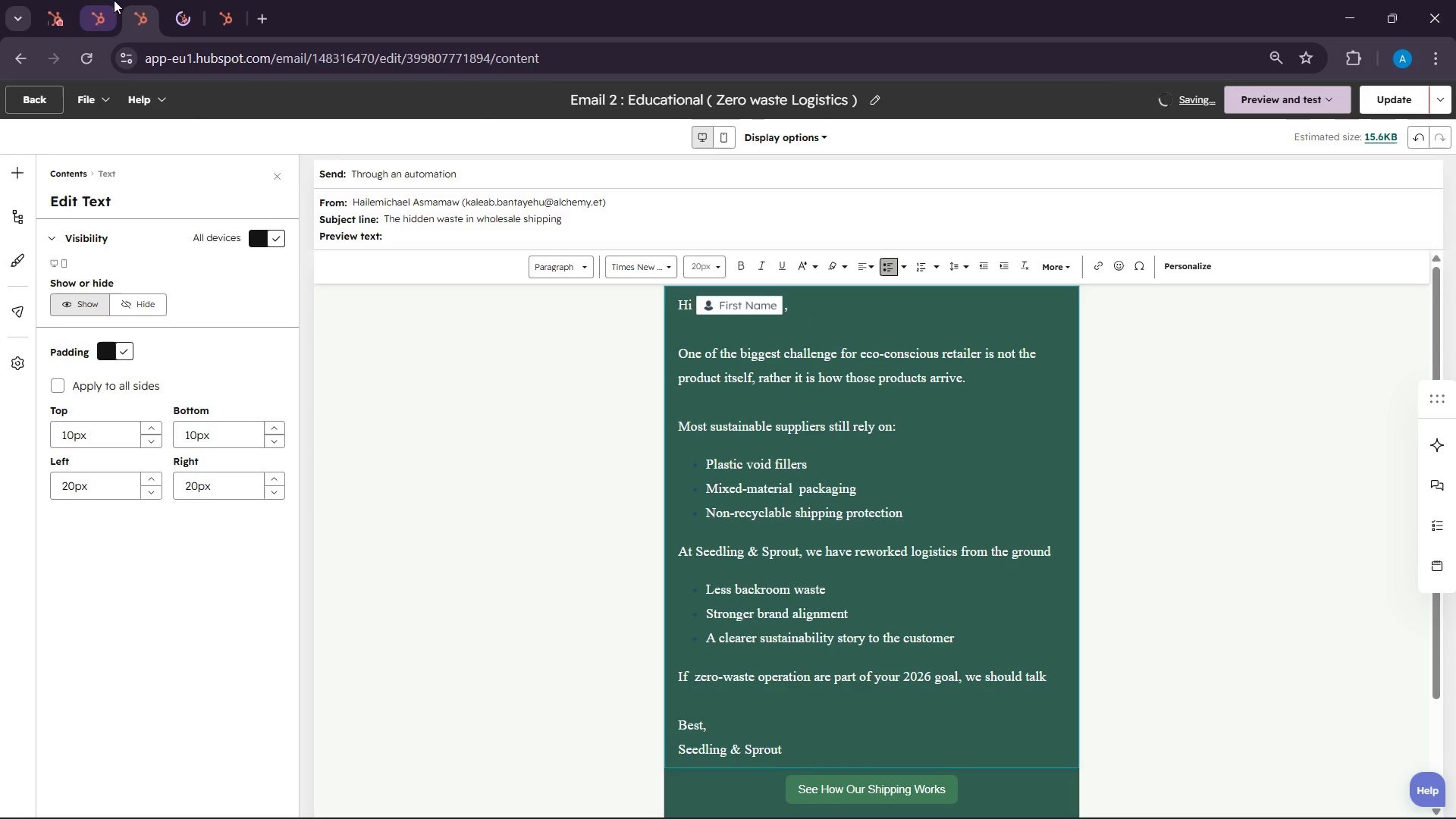 
left_click([187, 0])
 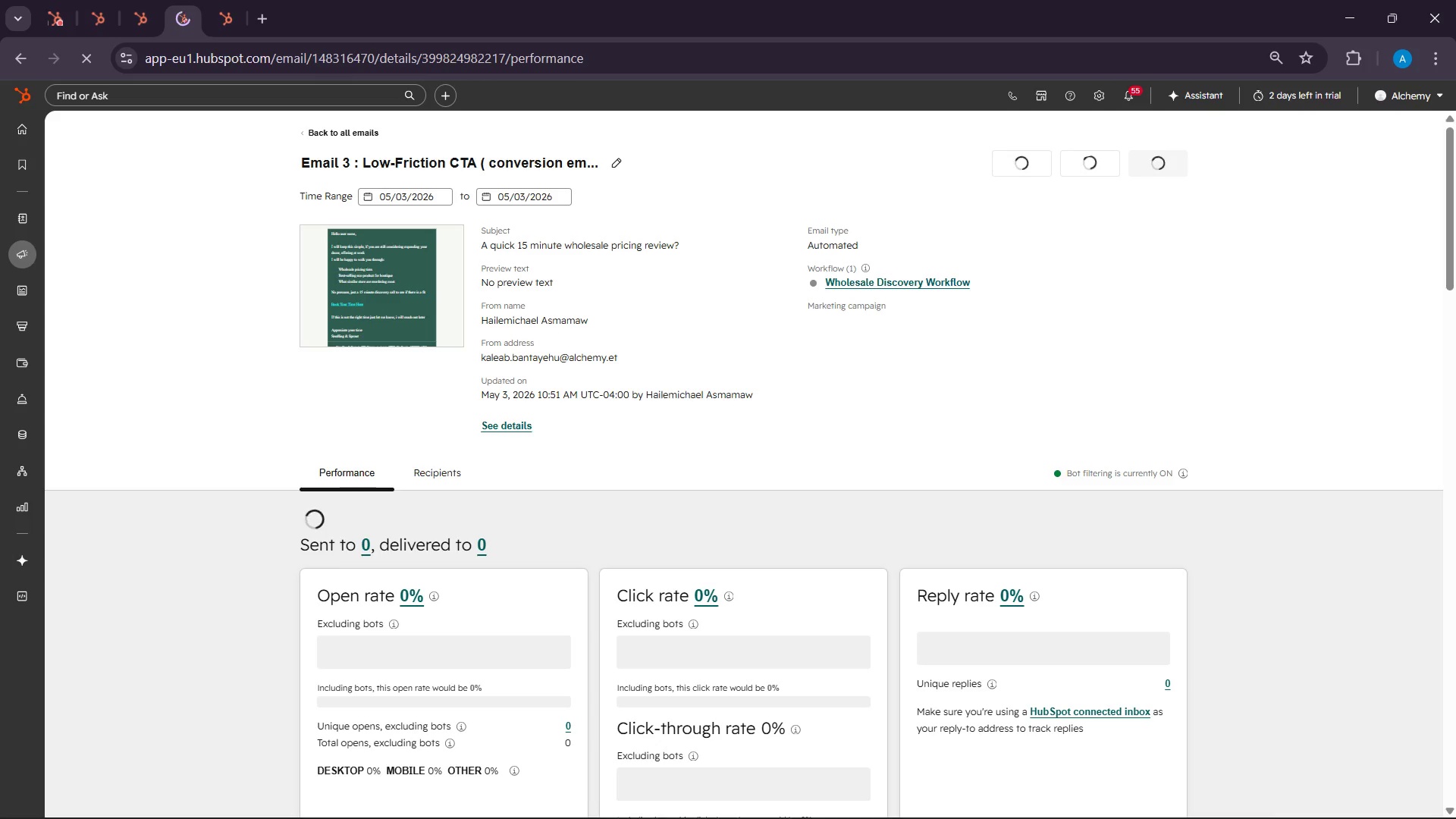 
mouse_move([1305, 802])
 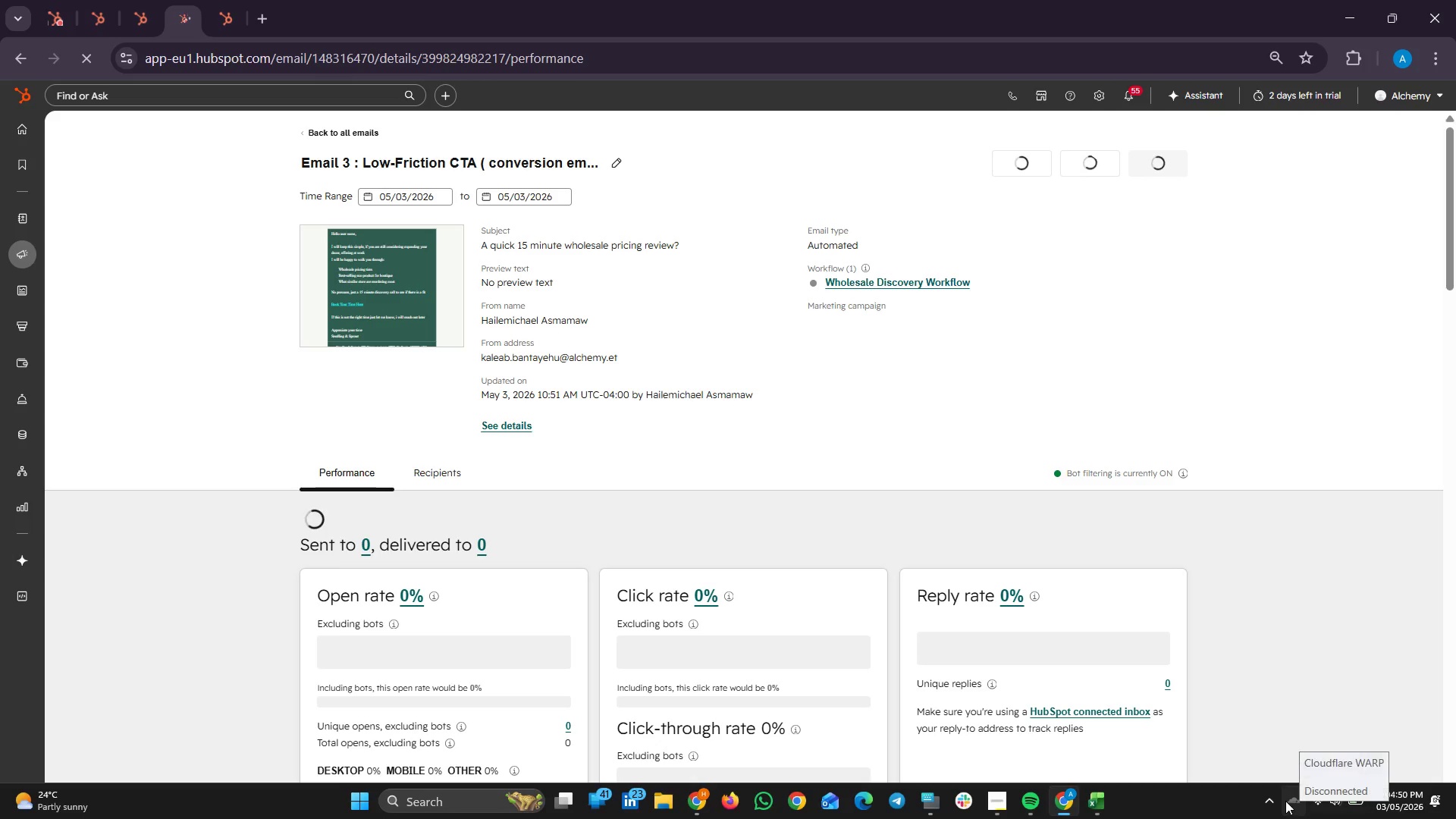 
left_click([1285, 801])
 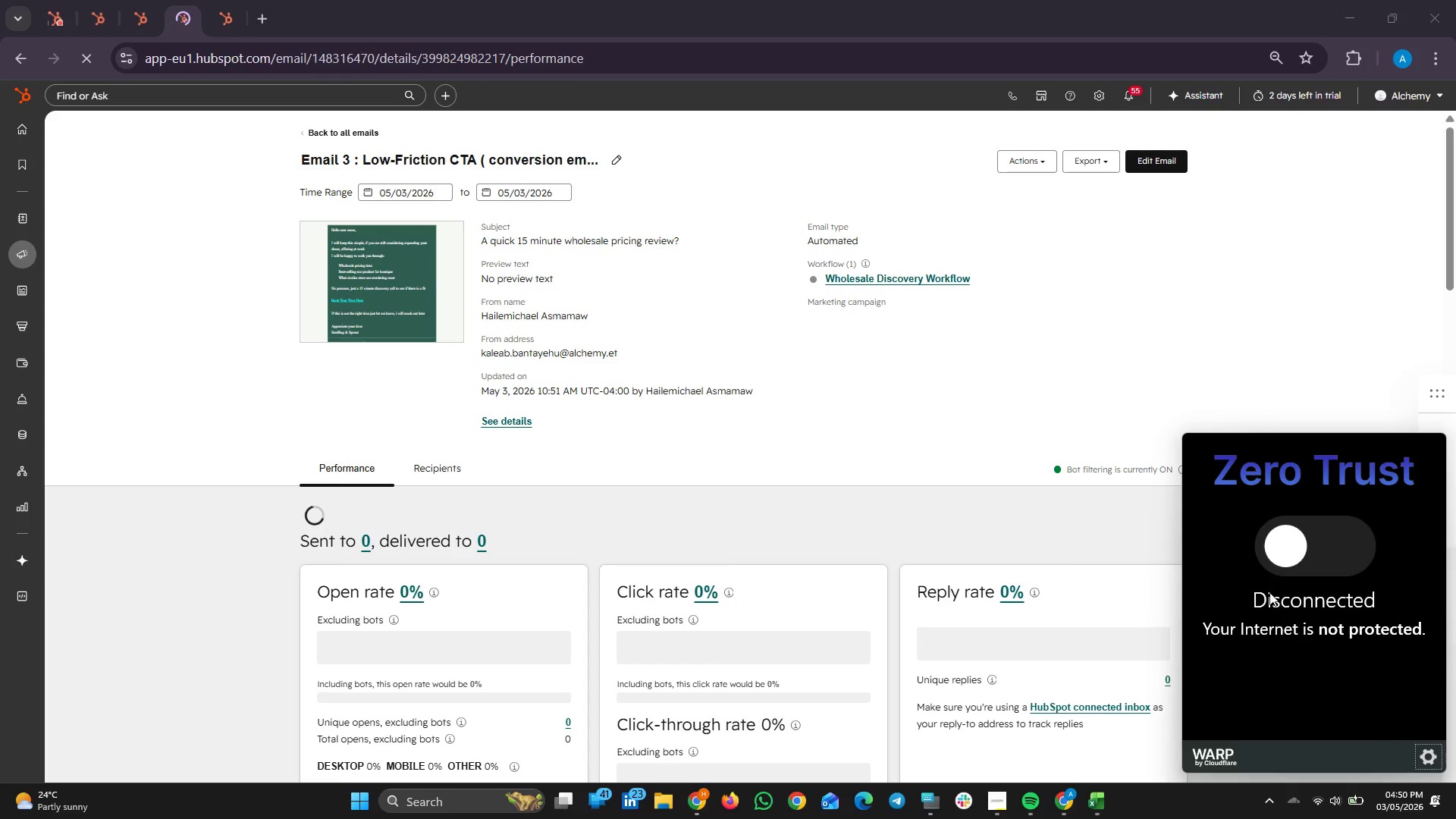 
left_click([1269, 552])
 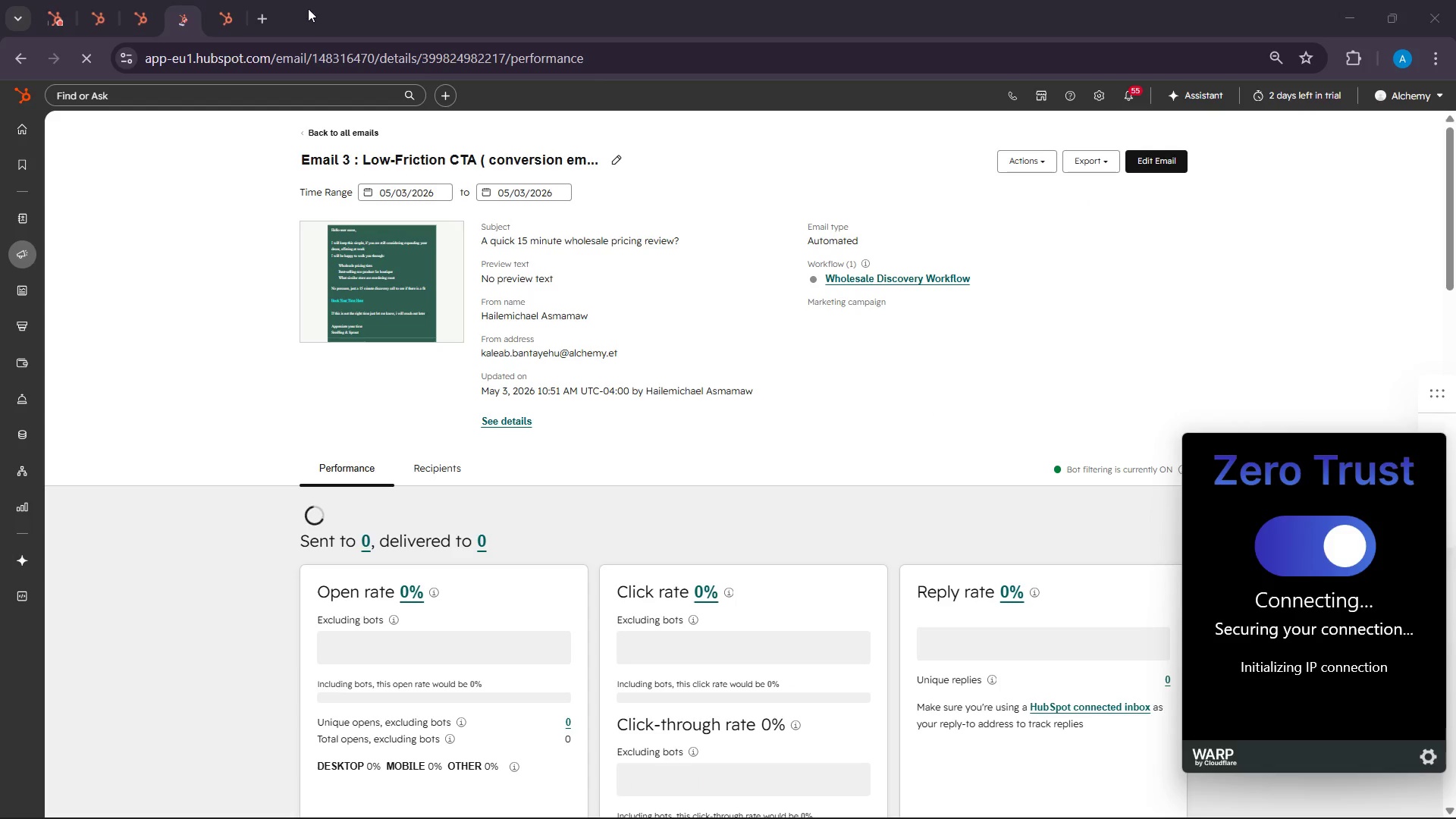 
left_click([125, 0])
 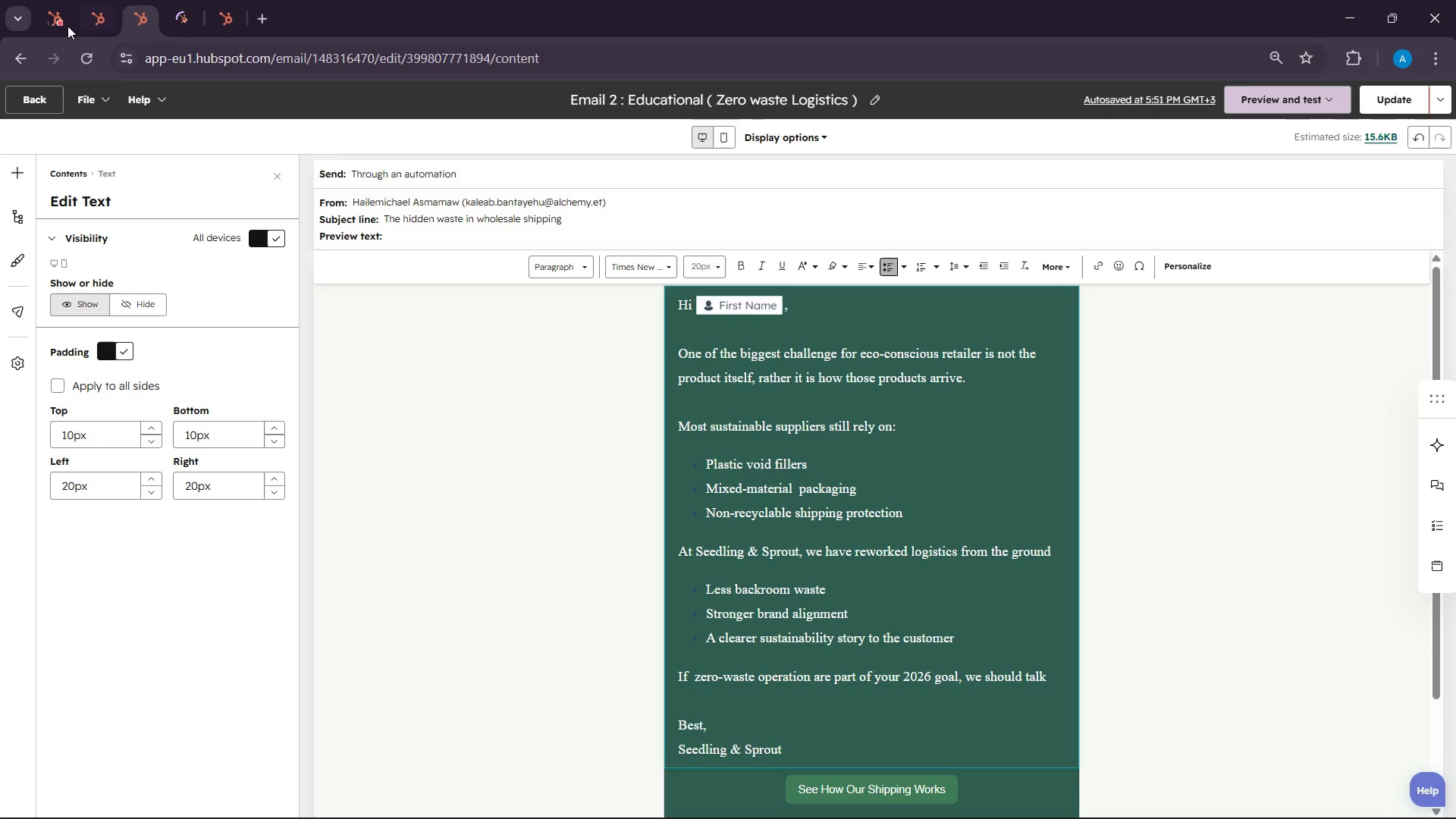 
left_click([209, 0])
 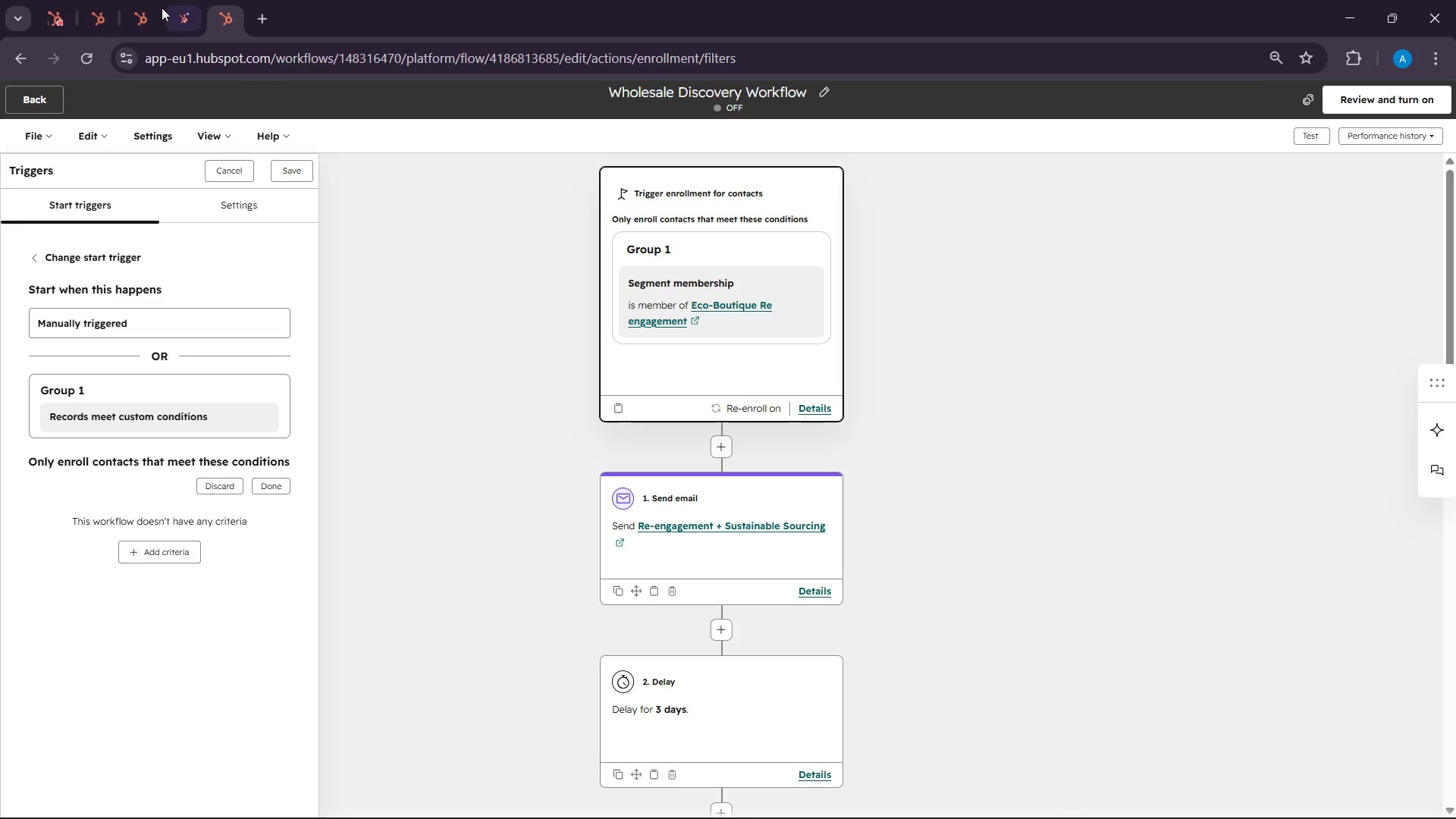 
left_click([162, 8])
 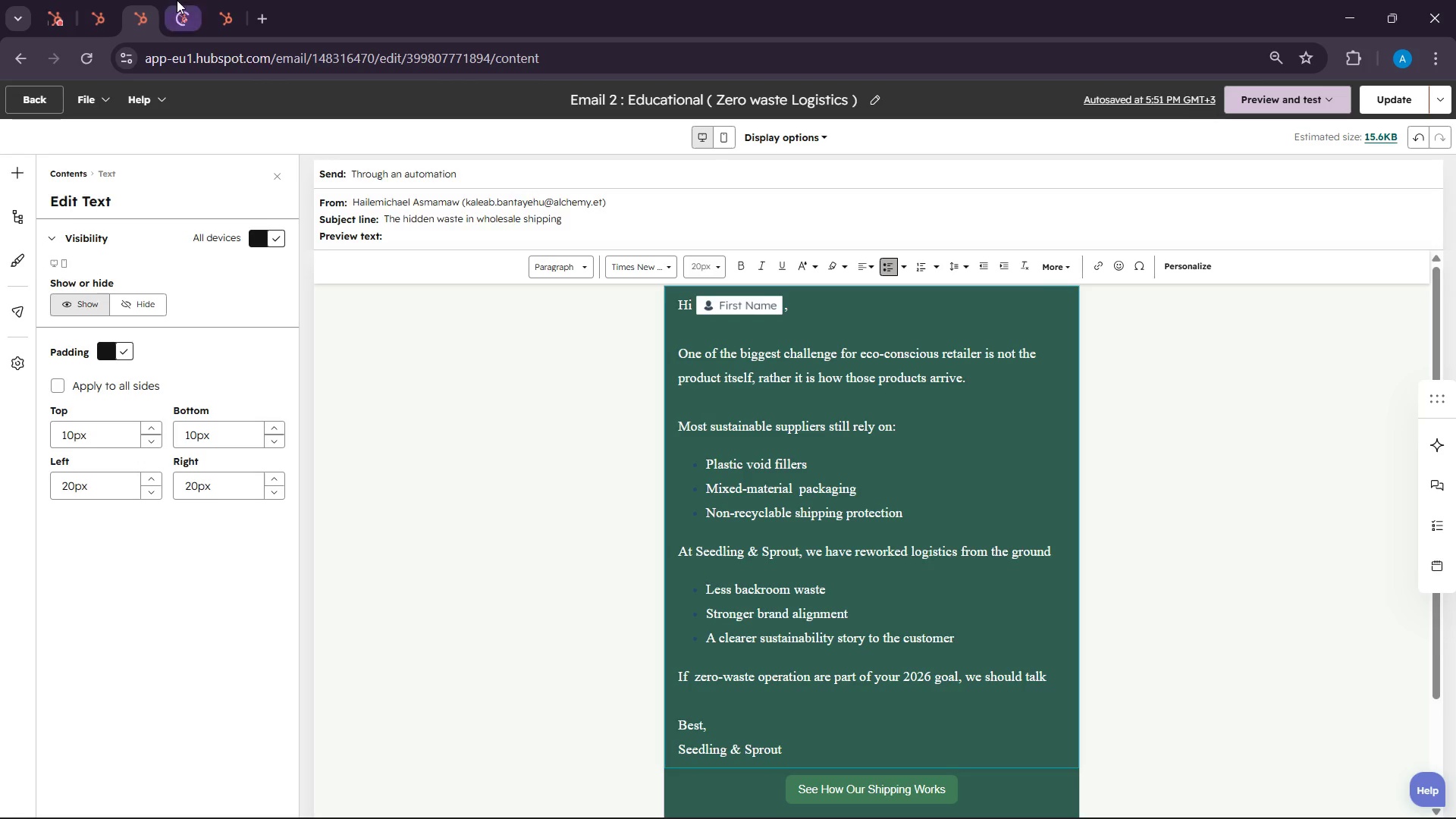 
left_click([177, 0])
 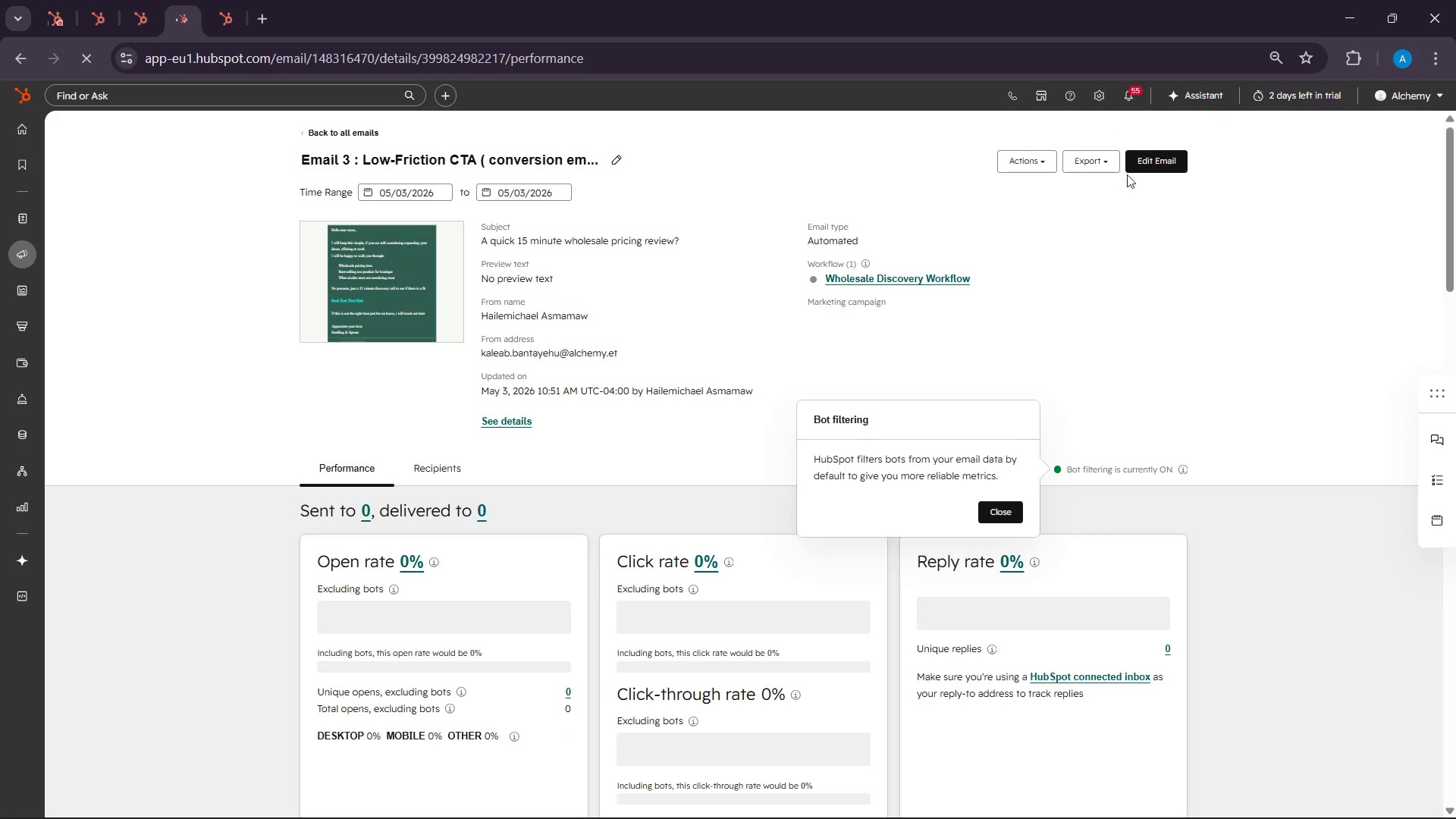 
left_click([1138, 165])
 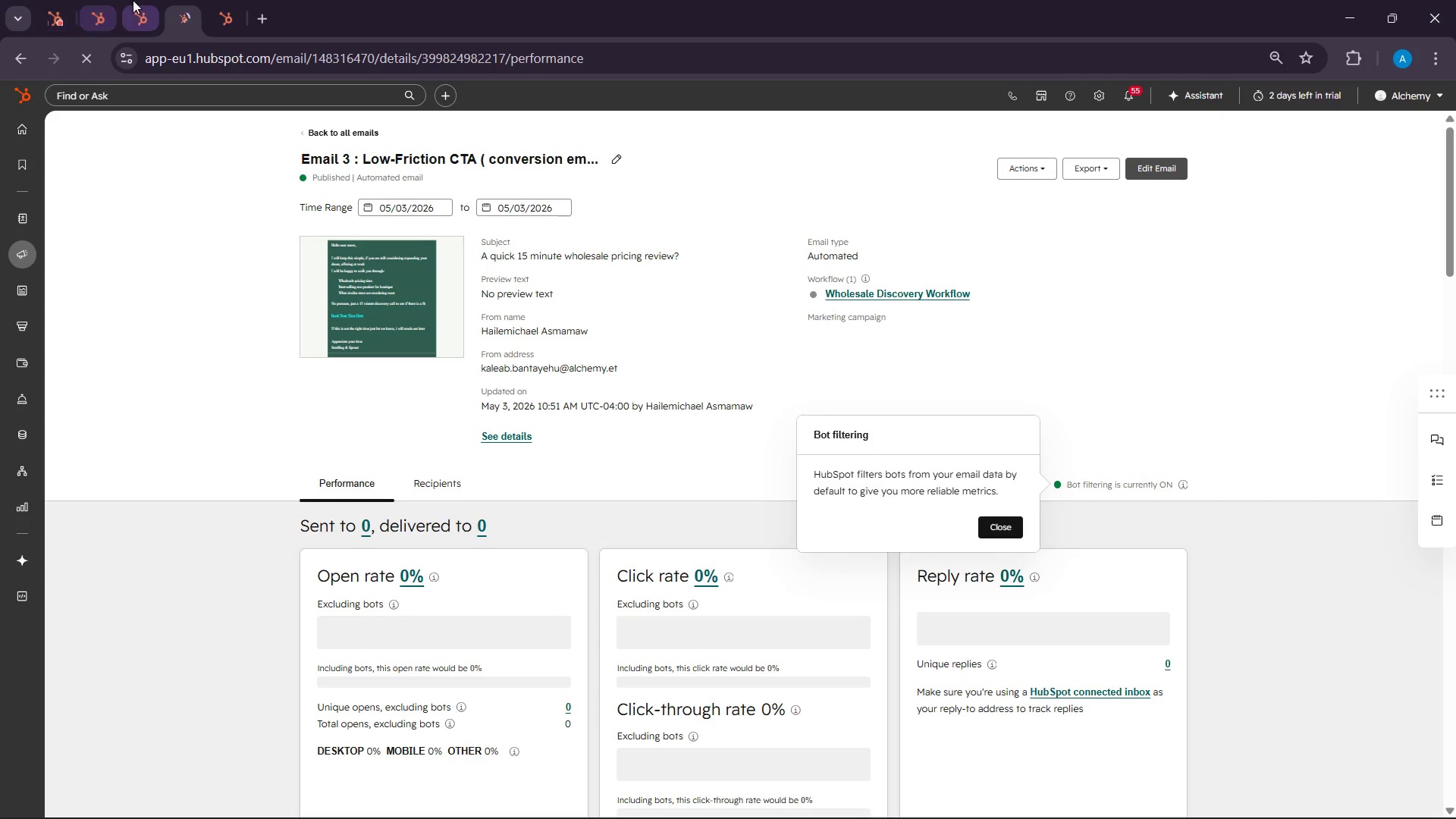 
left_click([140, 0])
 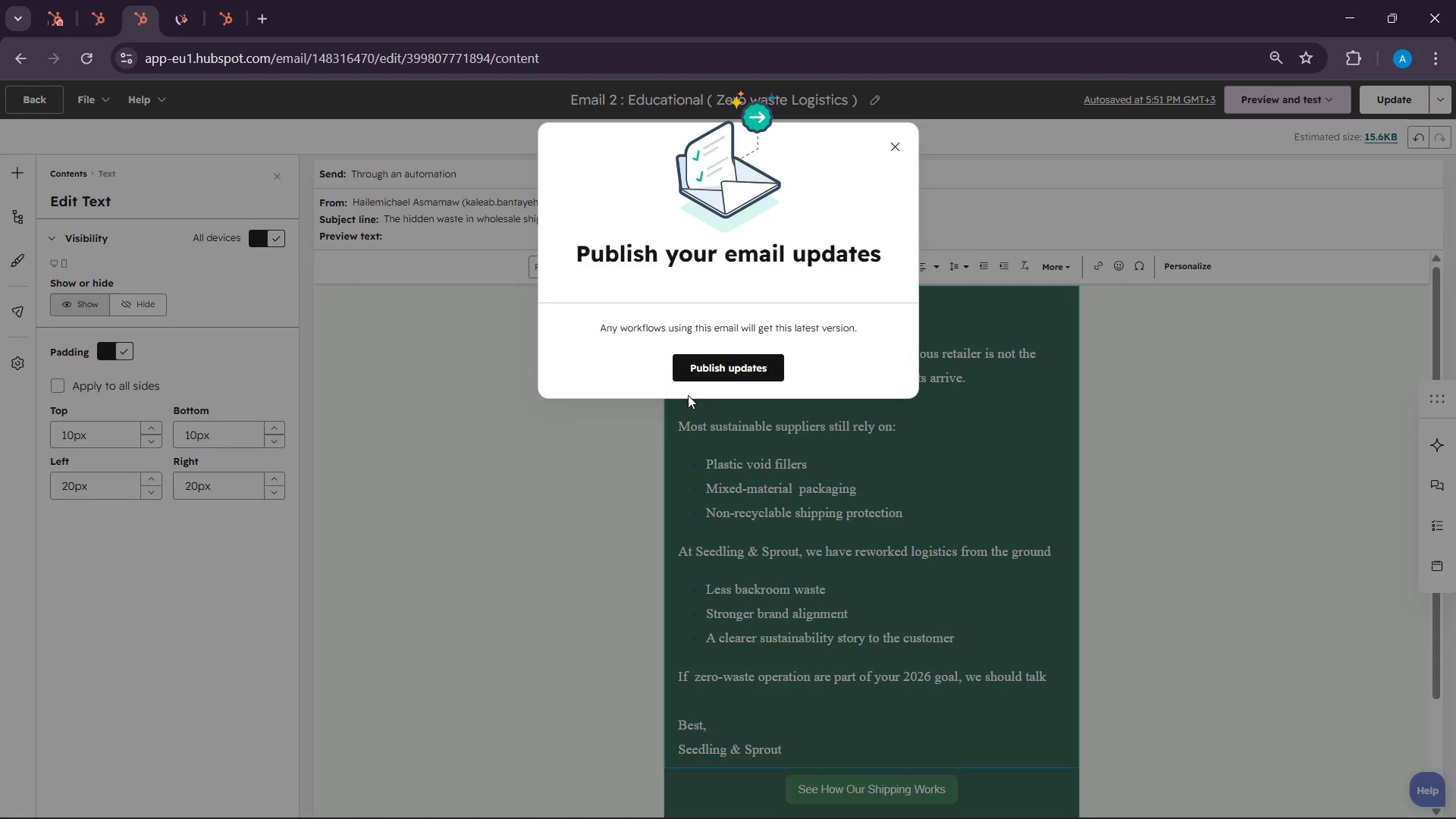 
left_click([724, 365])
 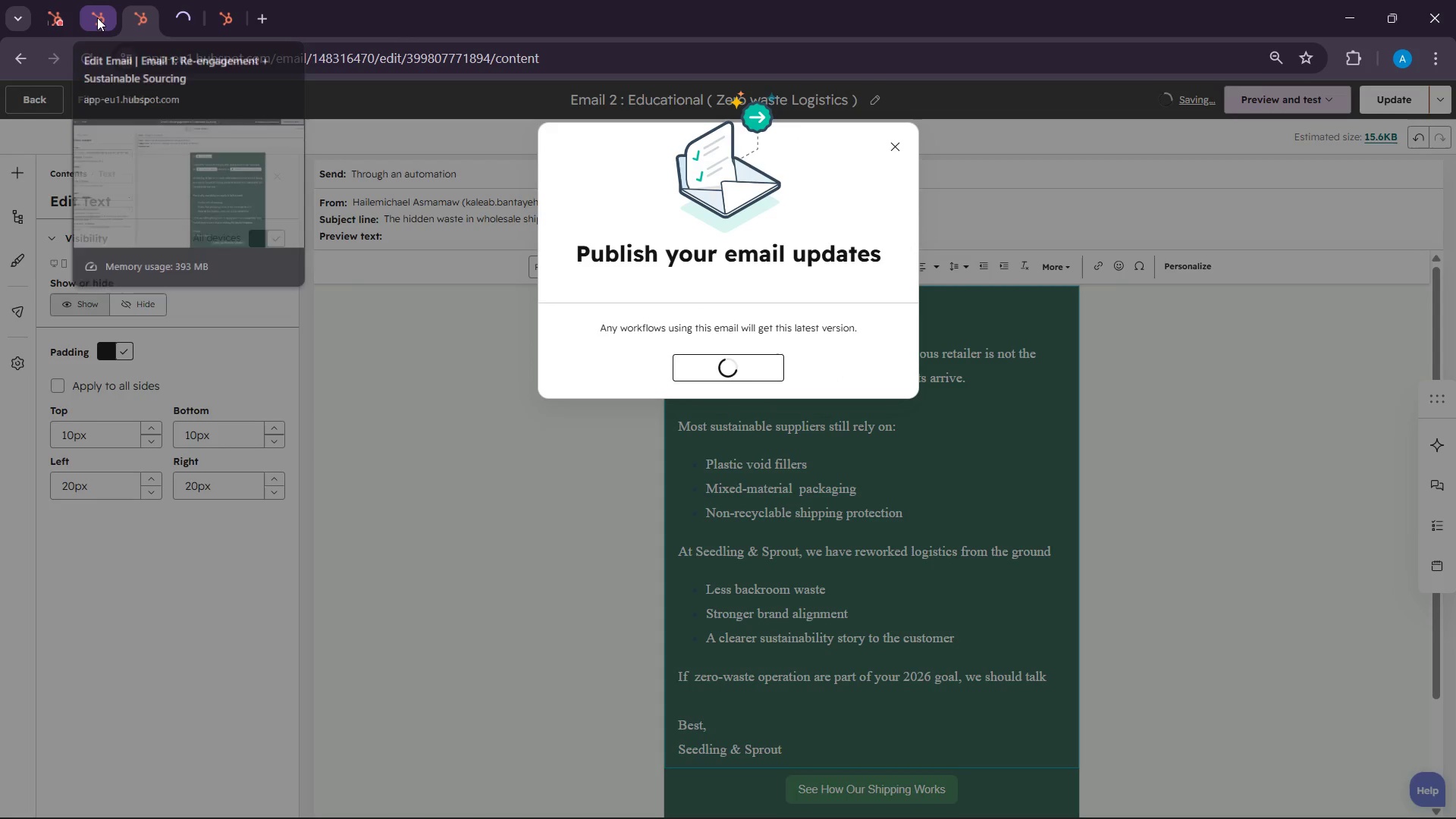 
left_click([97, 17])
 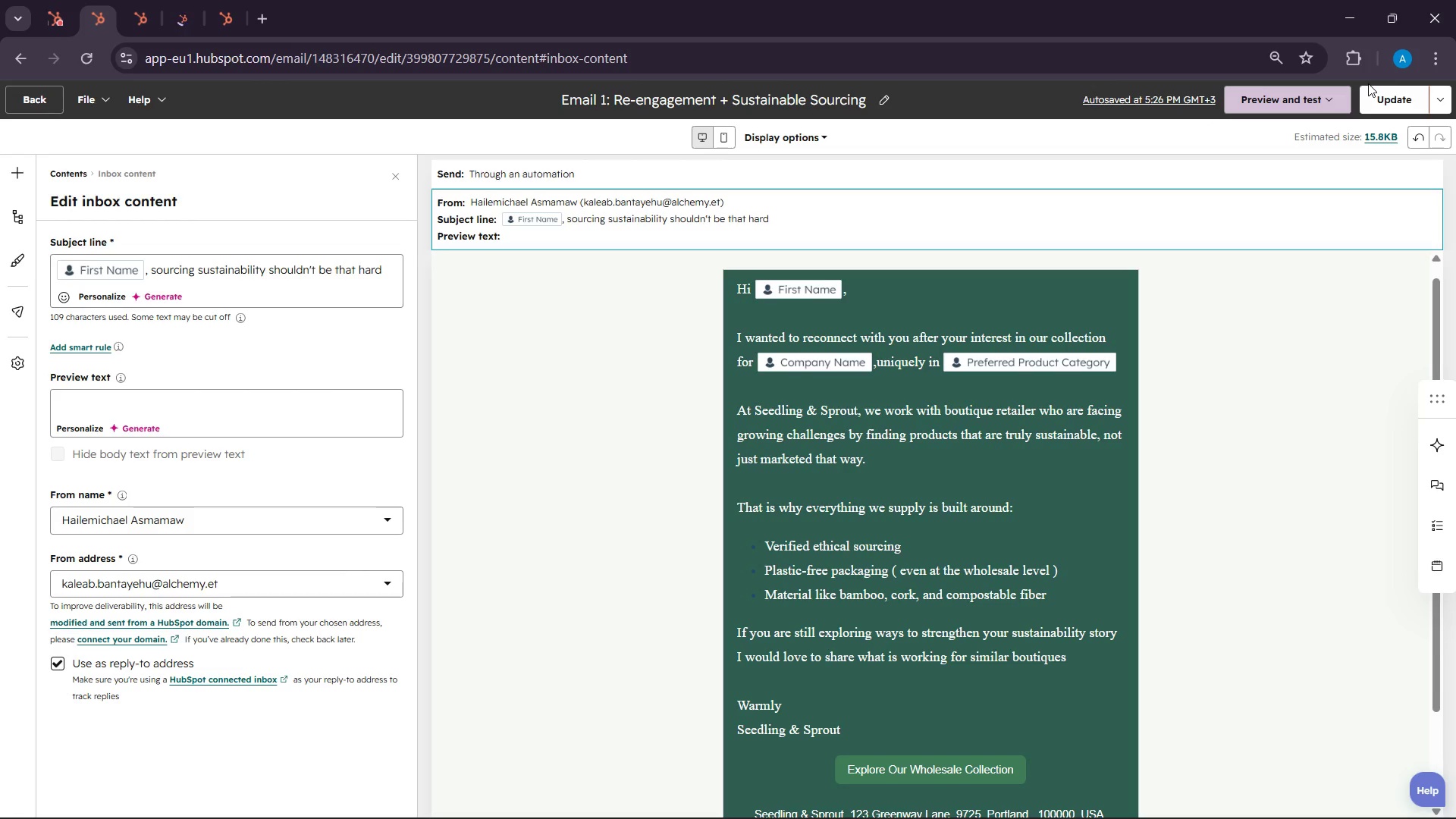 
left_click([1372, 101])
 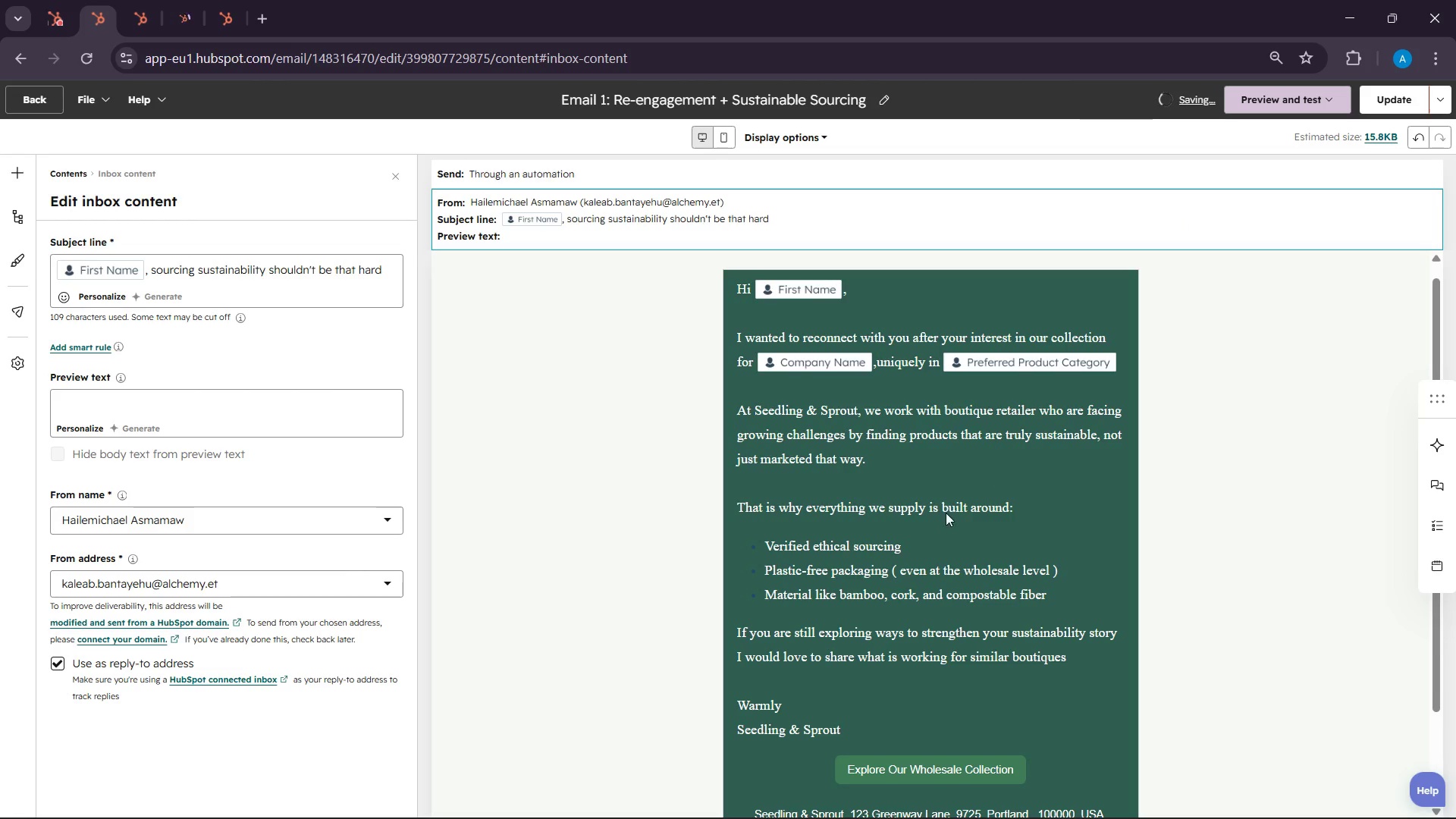 
scroll: coordinate [917, 525], scroll_direction: down, amount: 2.0
 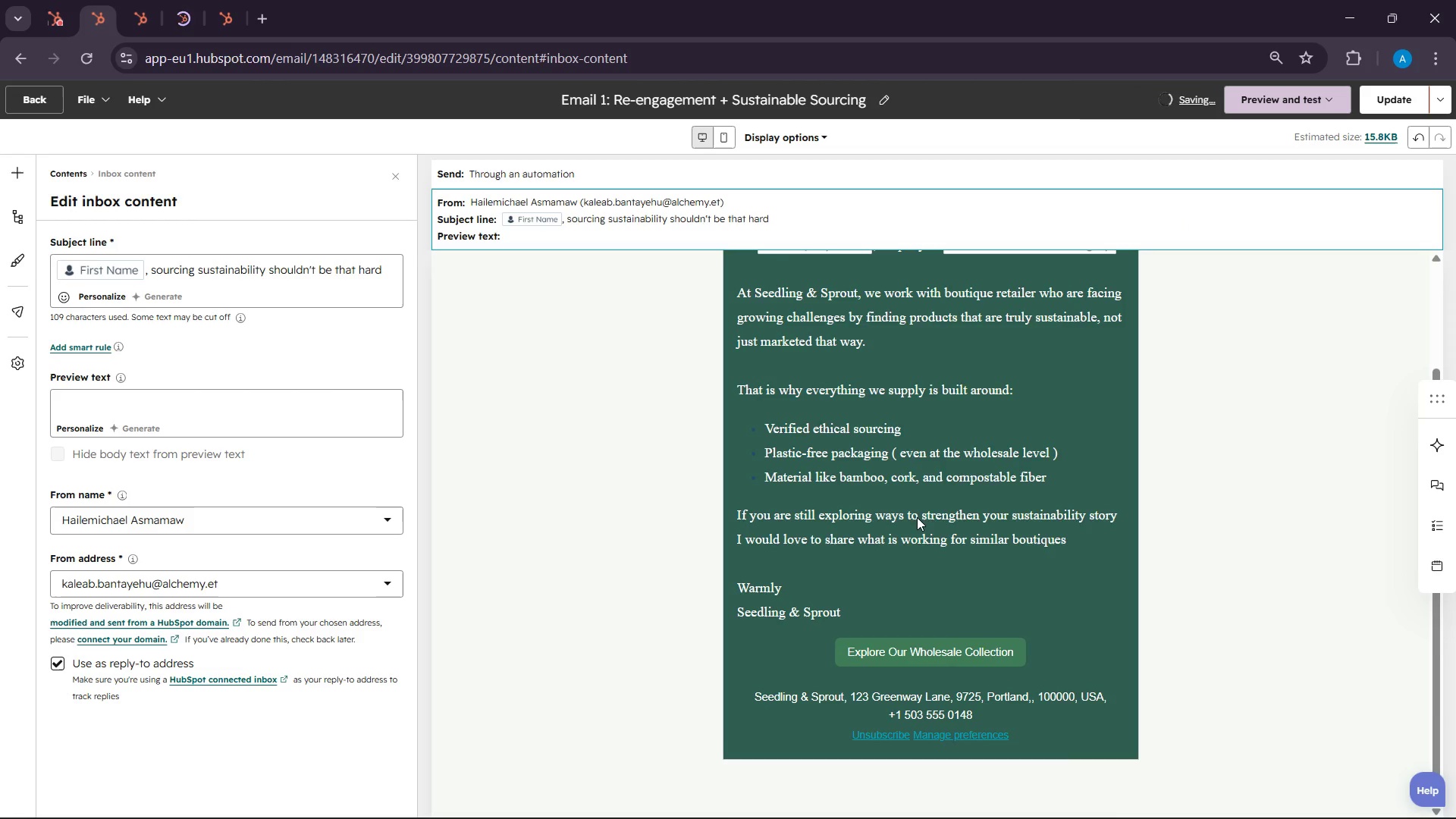 
scroll: coordinate [916, 517], scroll_direction: up, amount: 2.0
 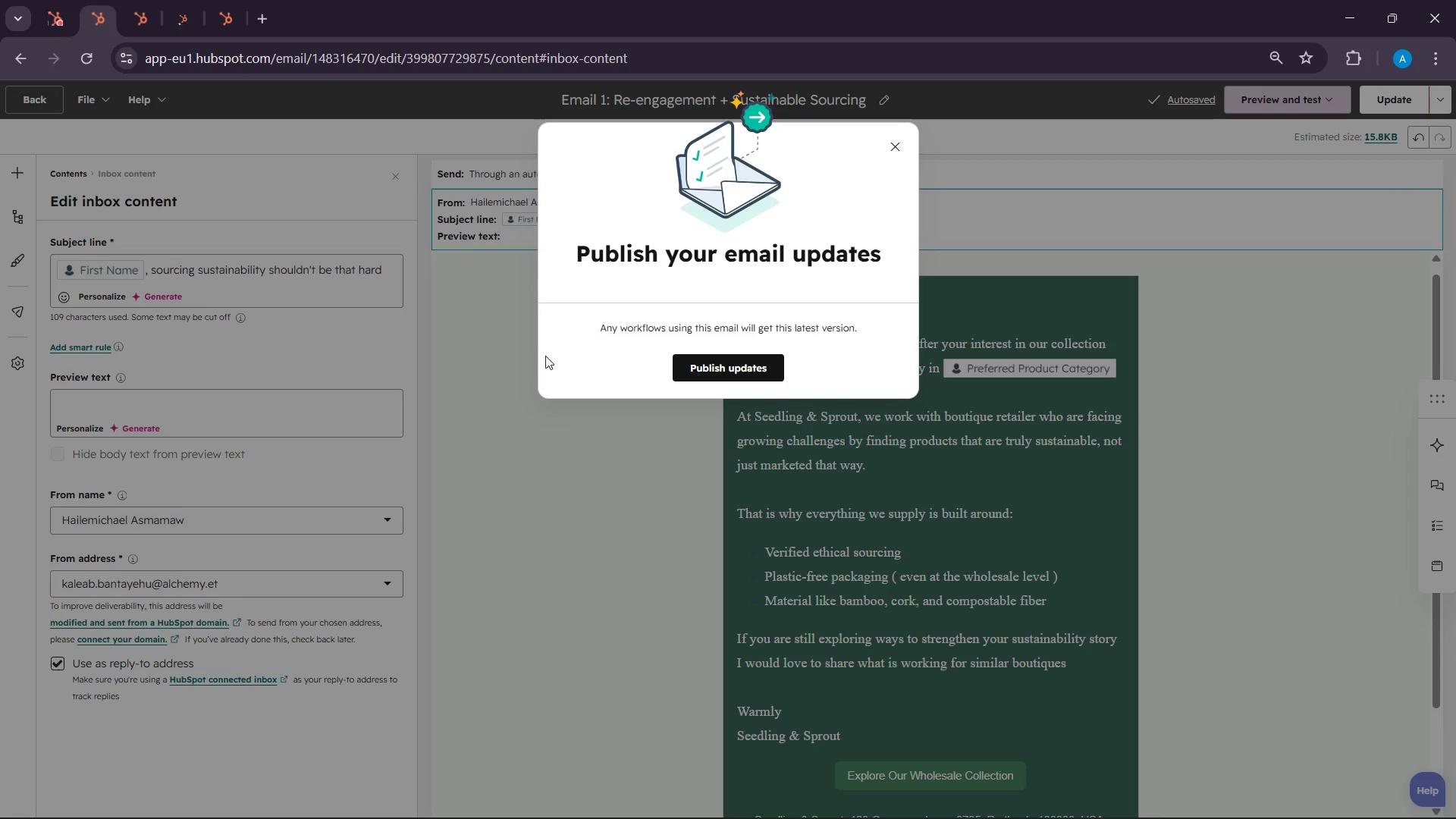 
left_click([773, 362])
 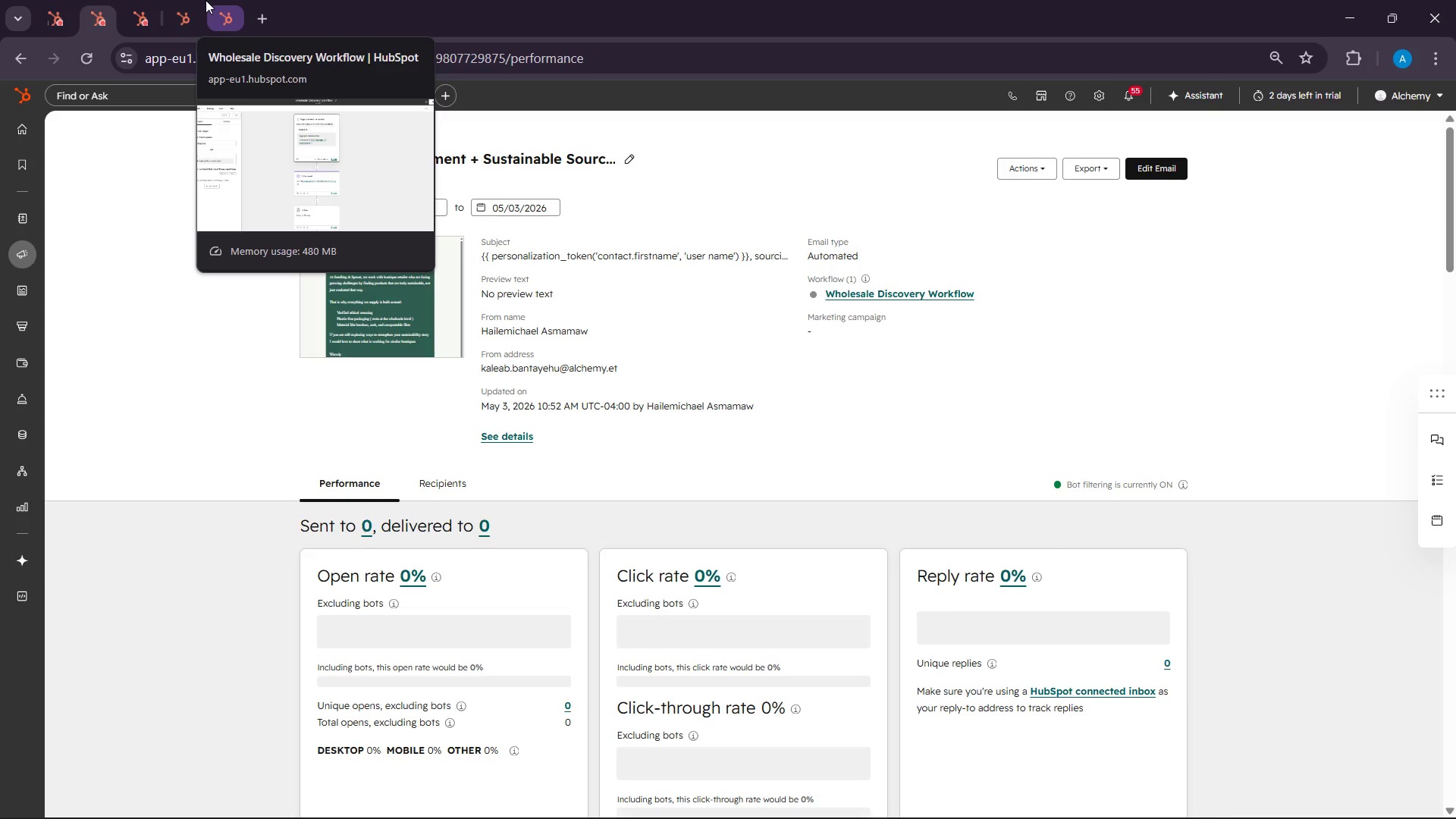 
wait(46.28)
 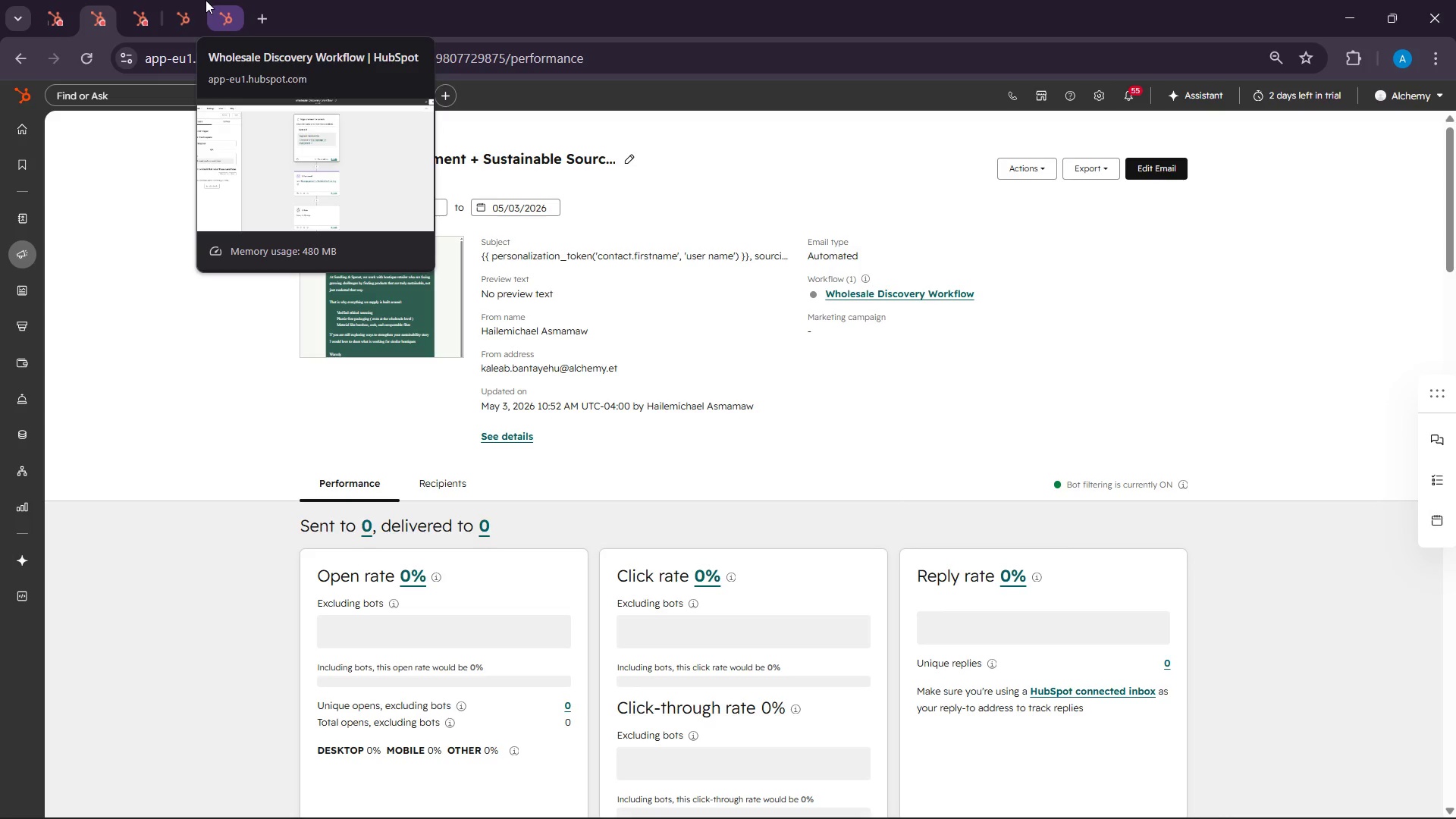 
left_click([1141, 162])
 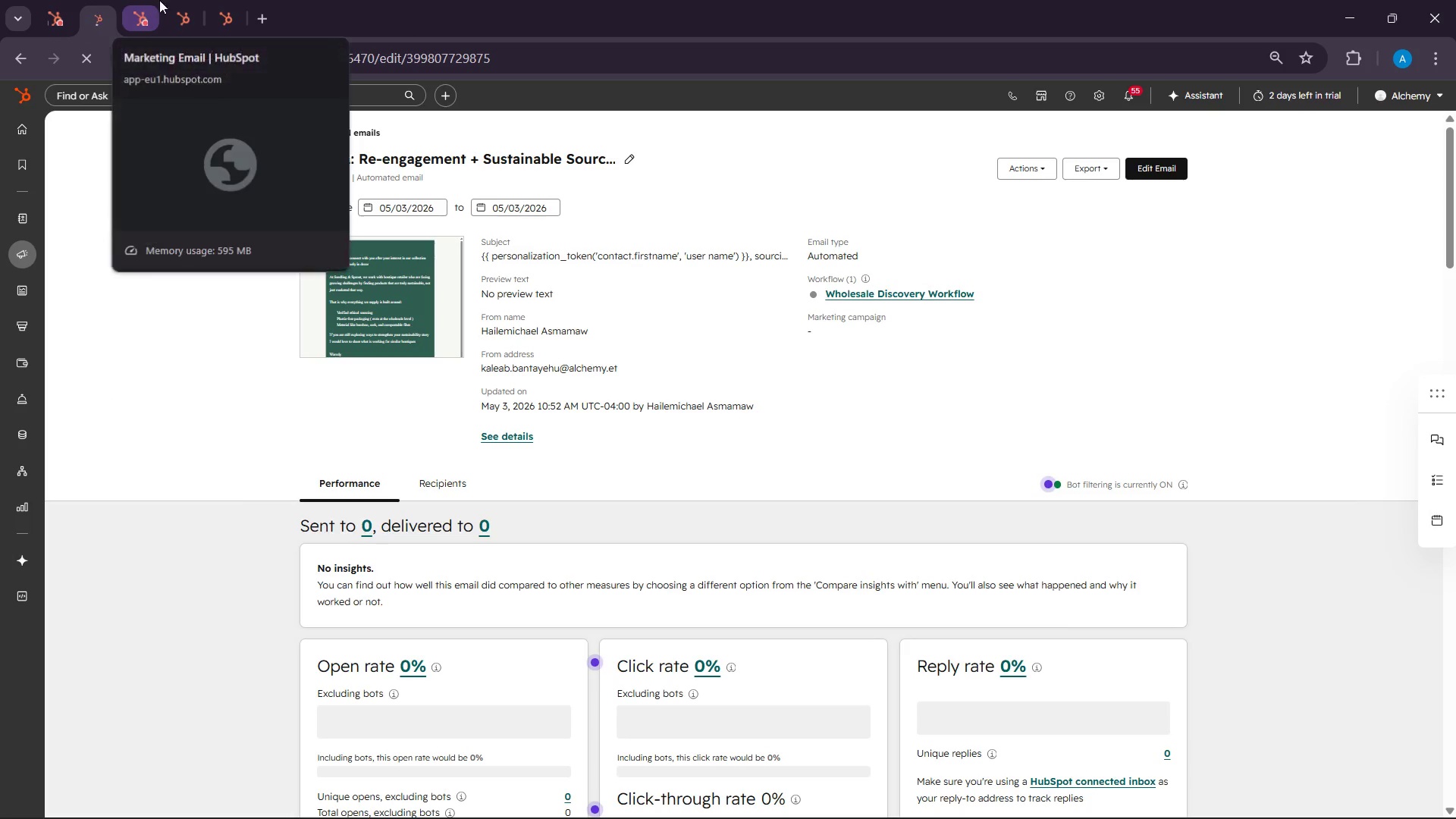 
left_click([180, 0])
 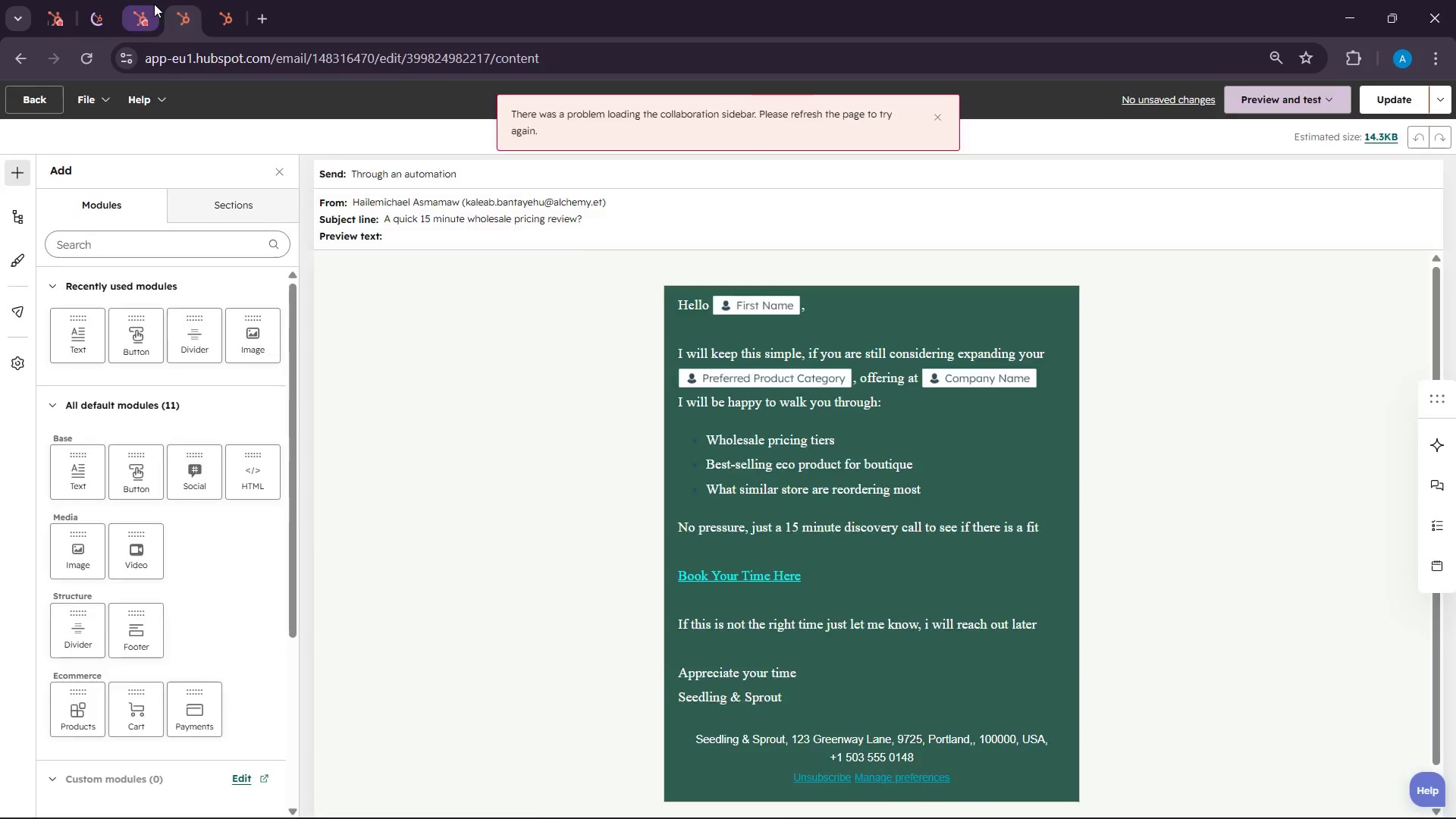 
left_click([154, 4])
 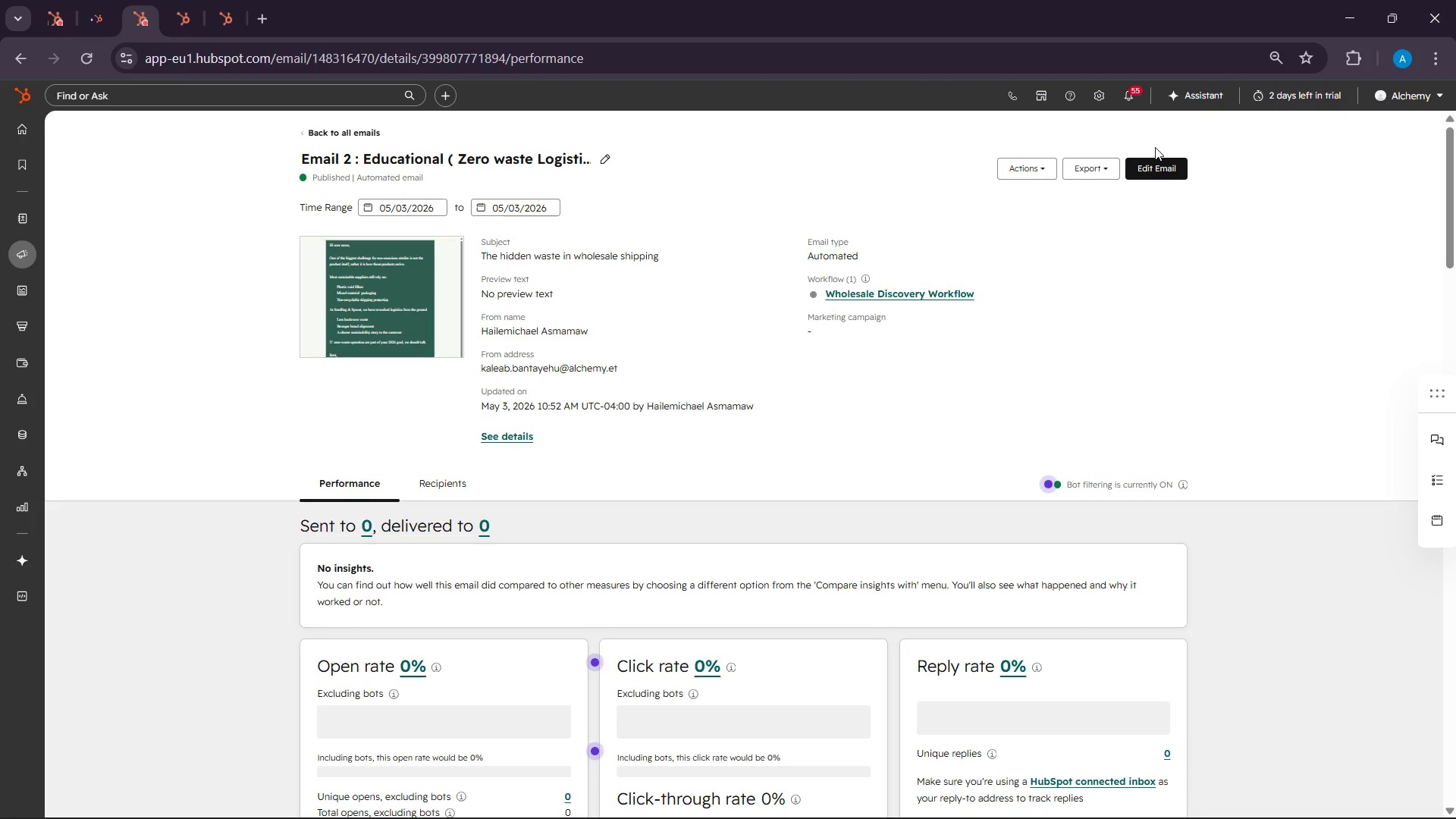 
double_click([1171, 161])
 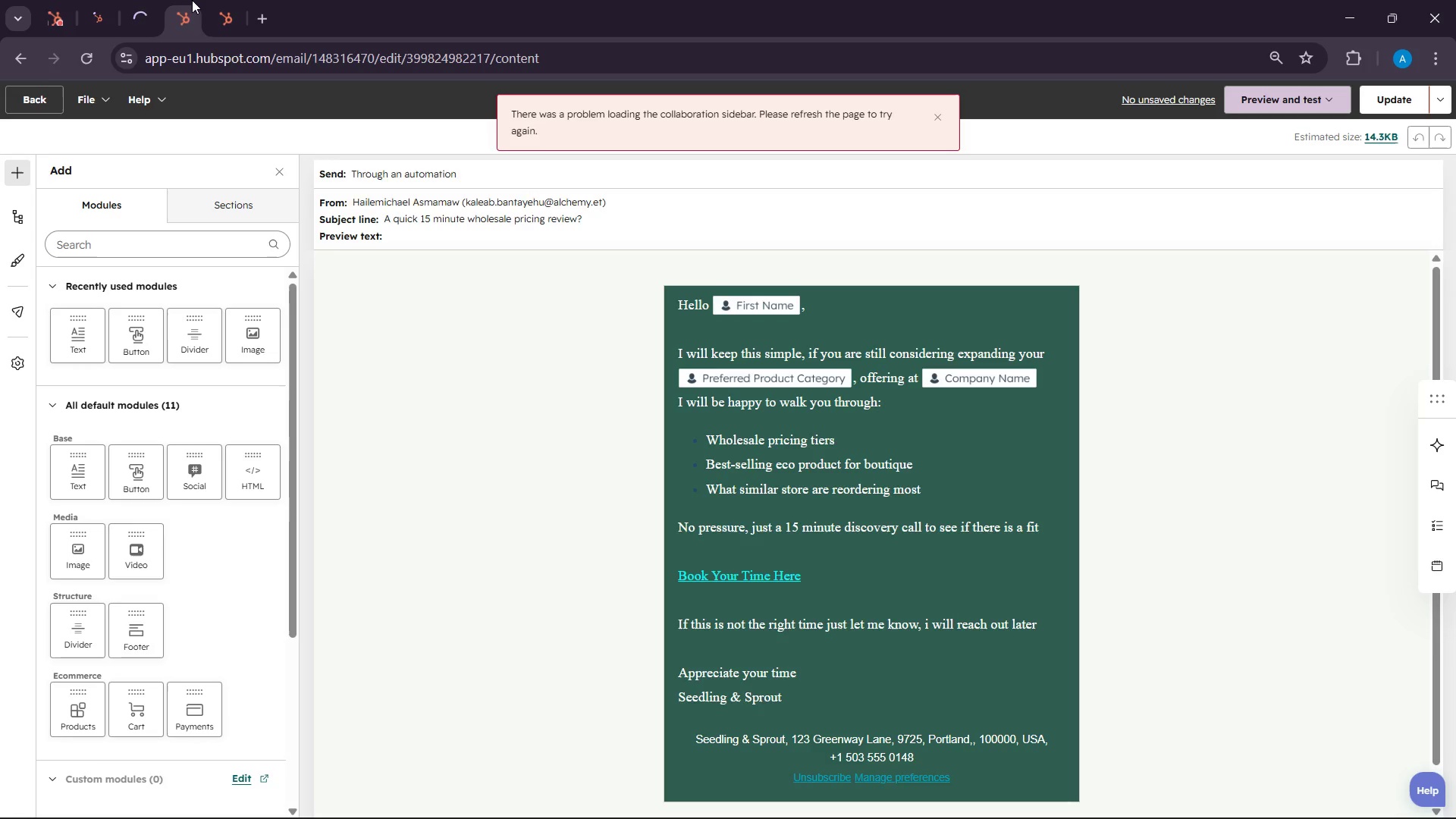 
left_click([228, 0])
 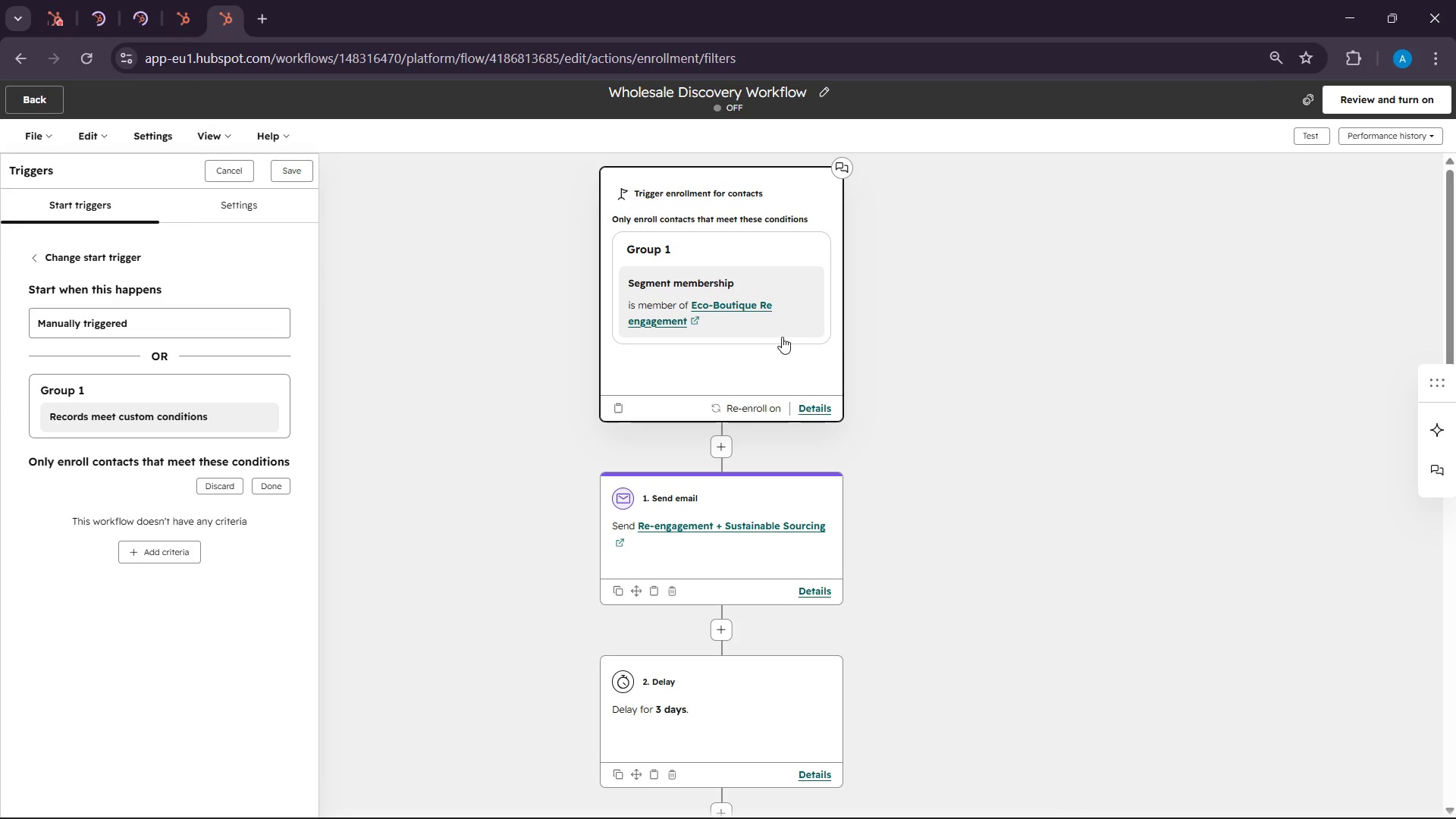 
left_click([735, 234])
 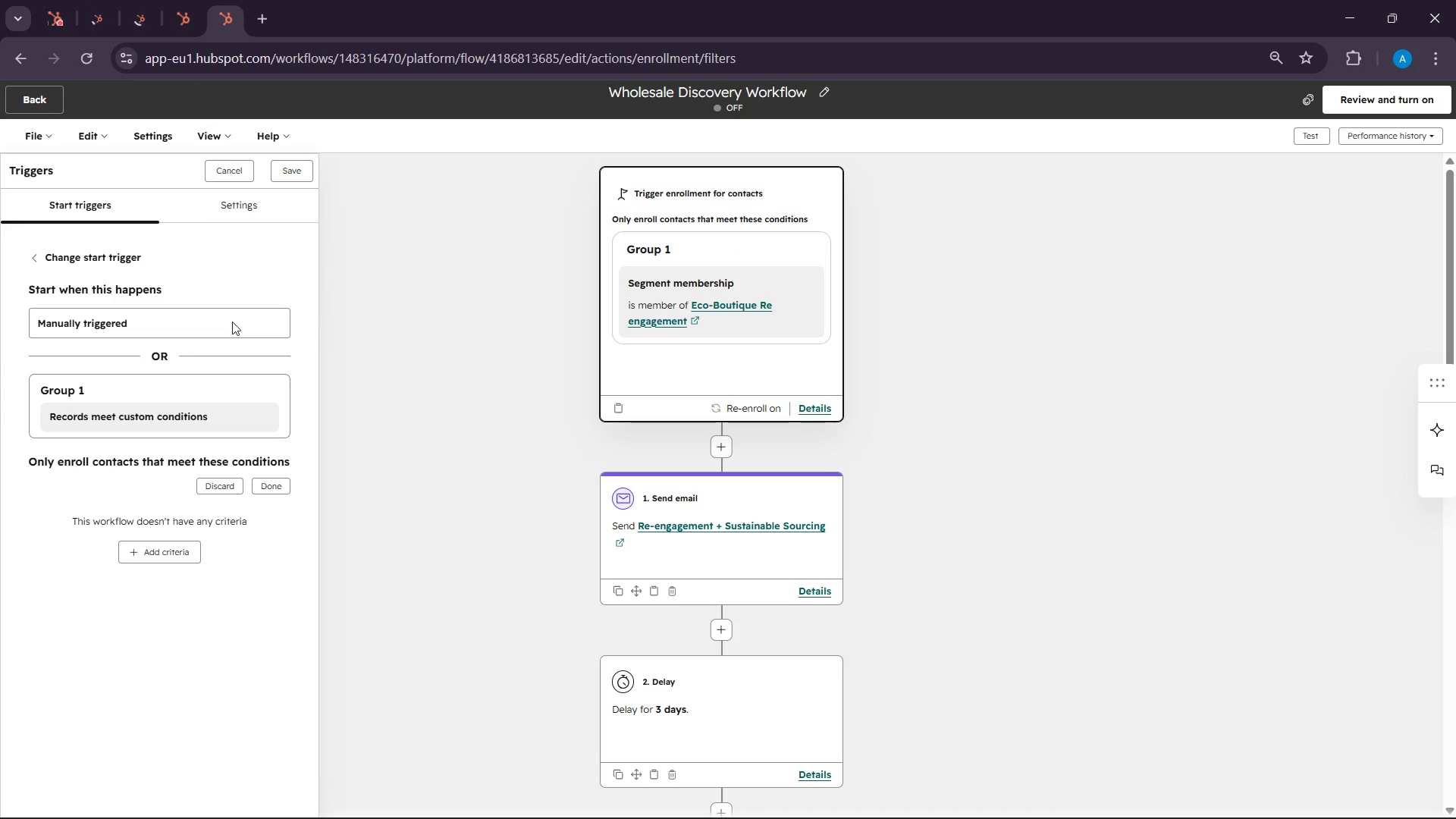 
left_click([192, 422])
 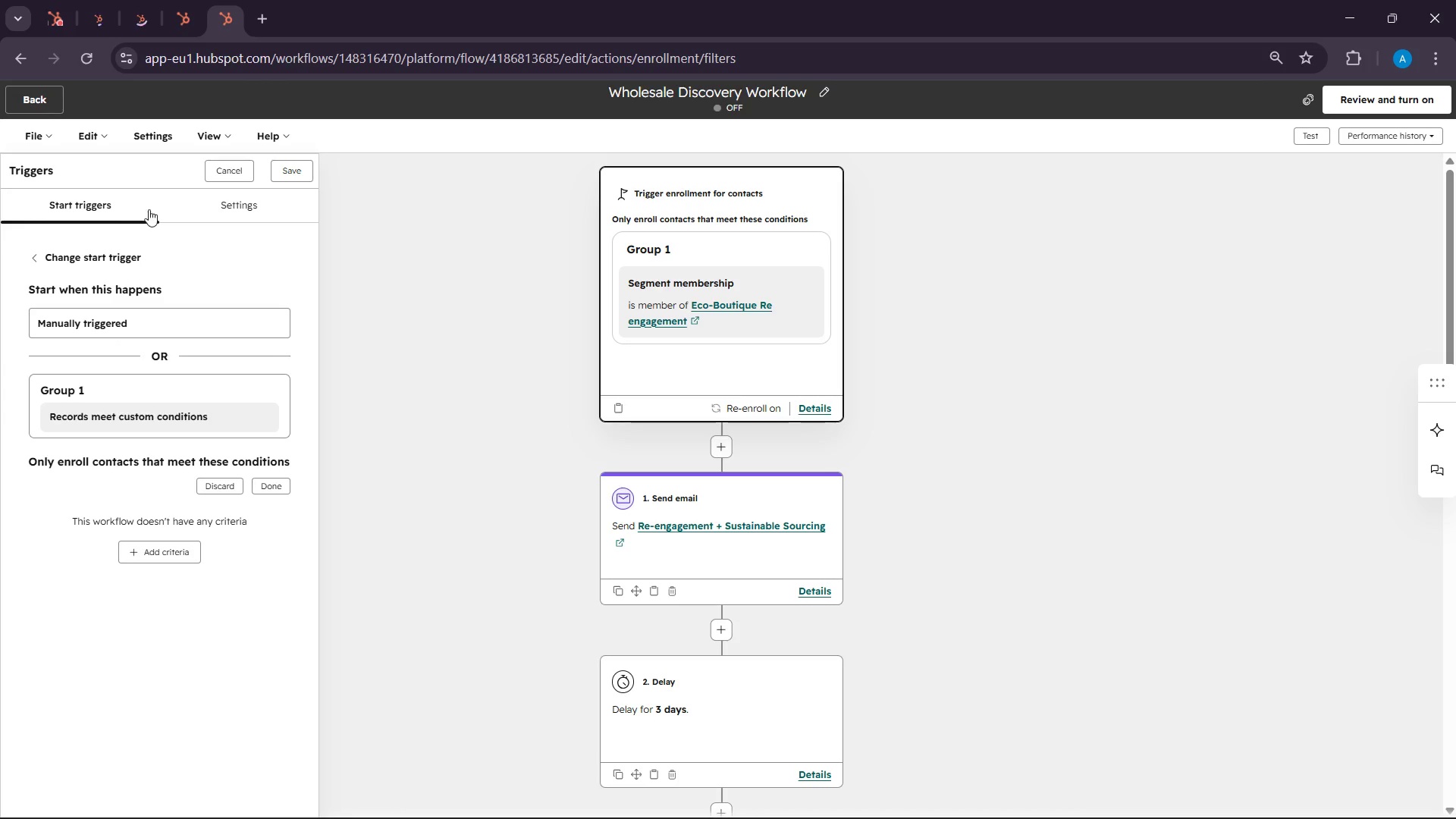 
left_click([38, 259])
 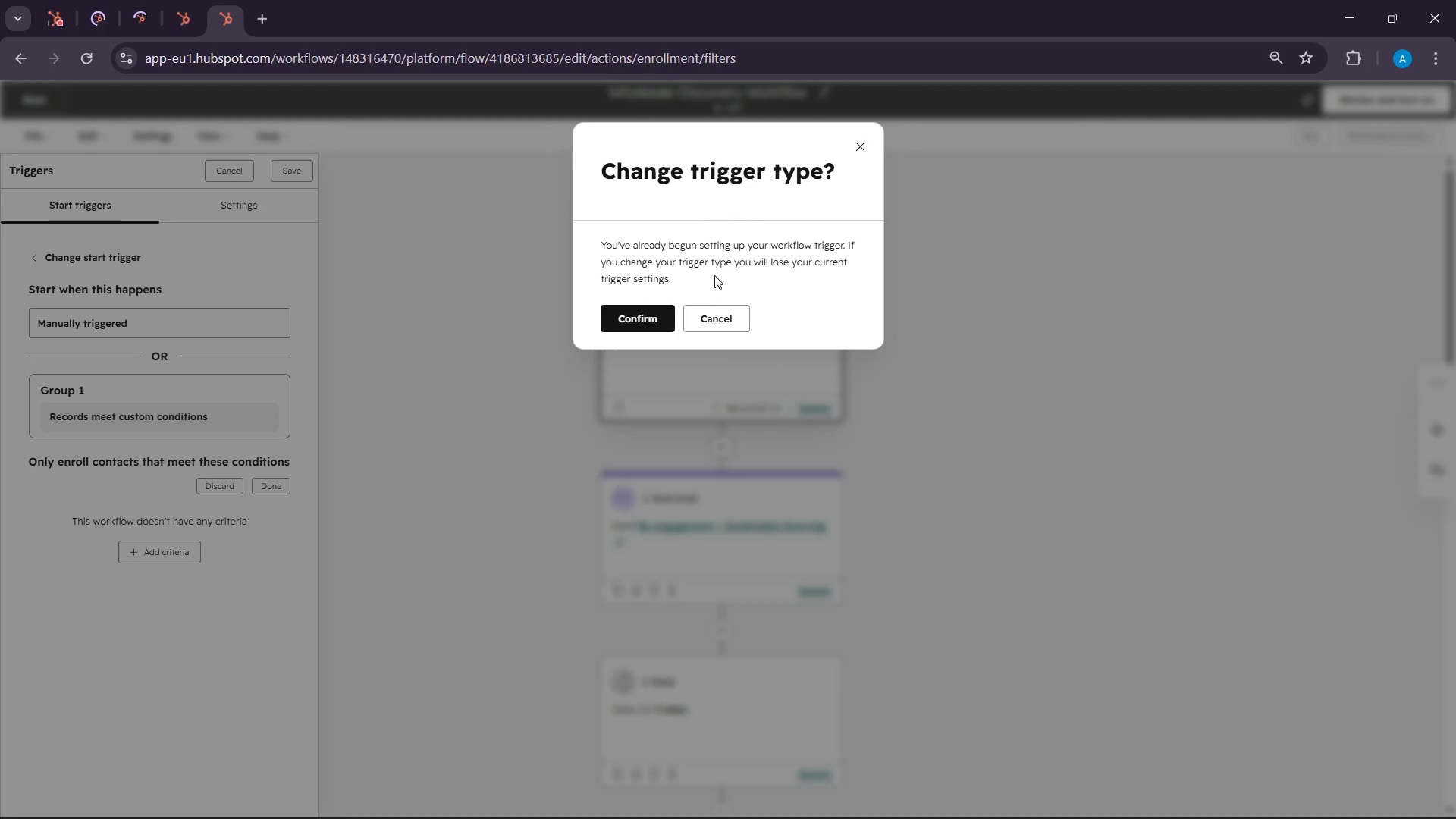 
left_click([709, 309])
 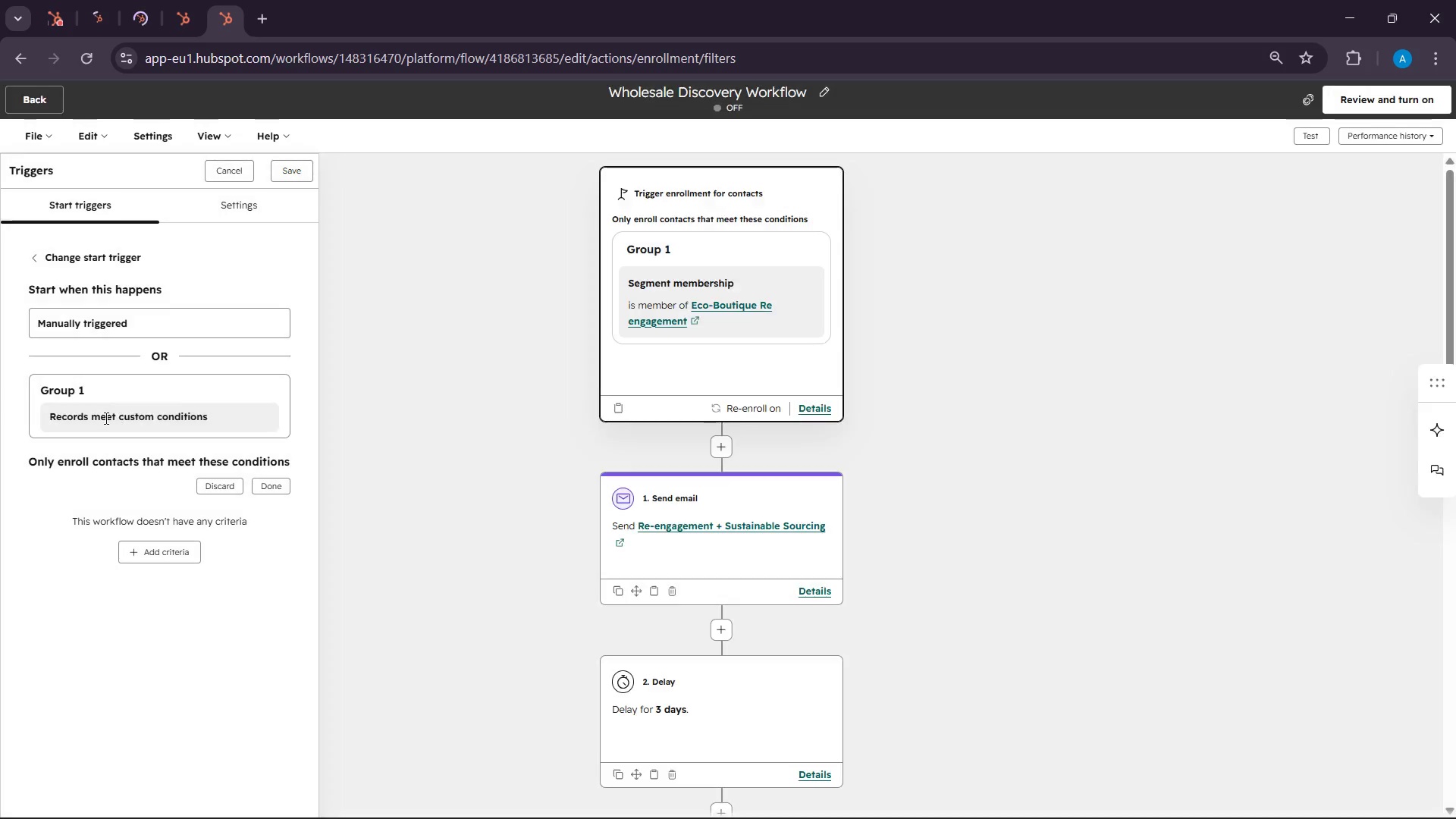 
left_click([105, 418])
 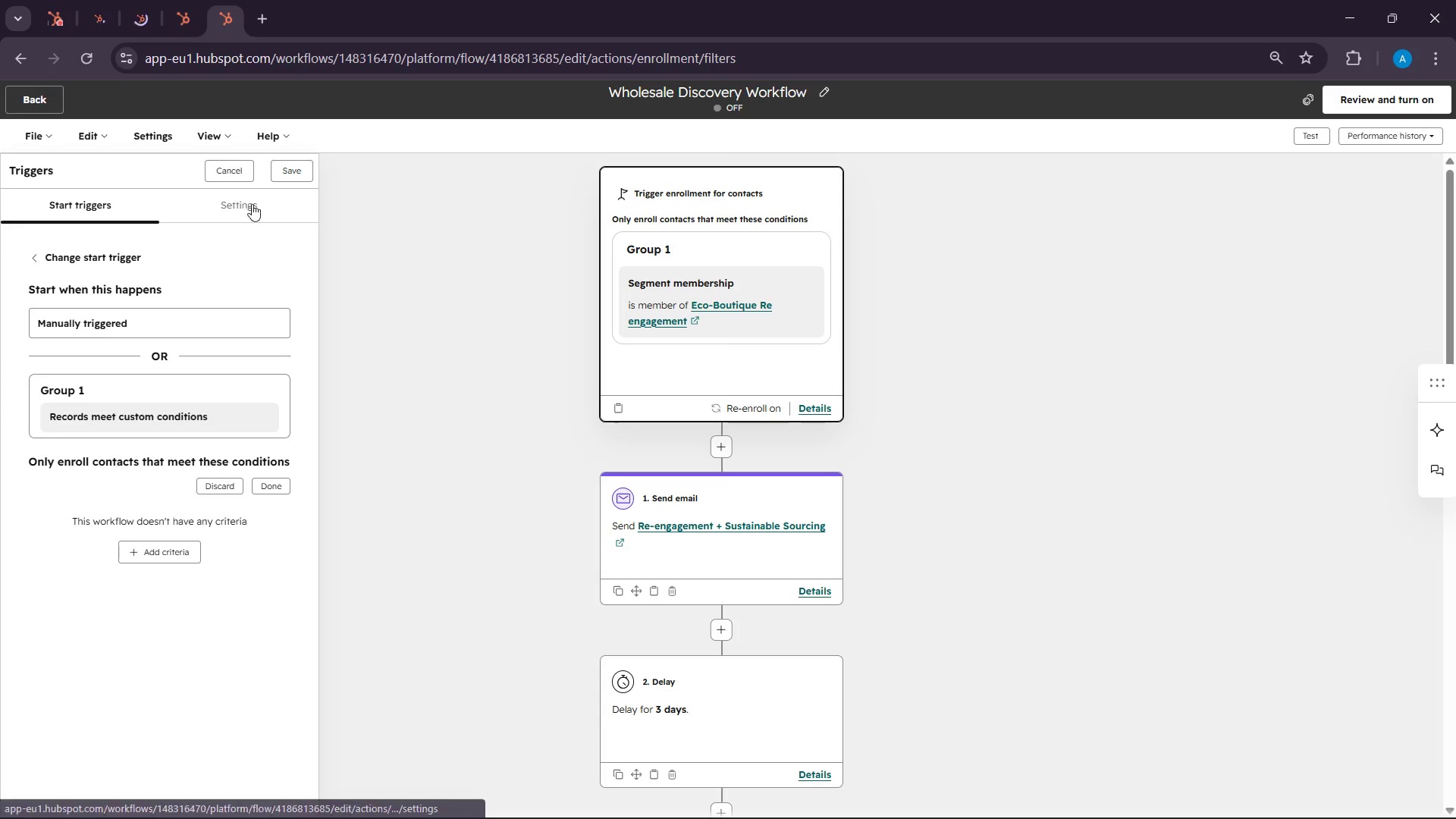 
left_click([284, 172])
 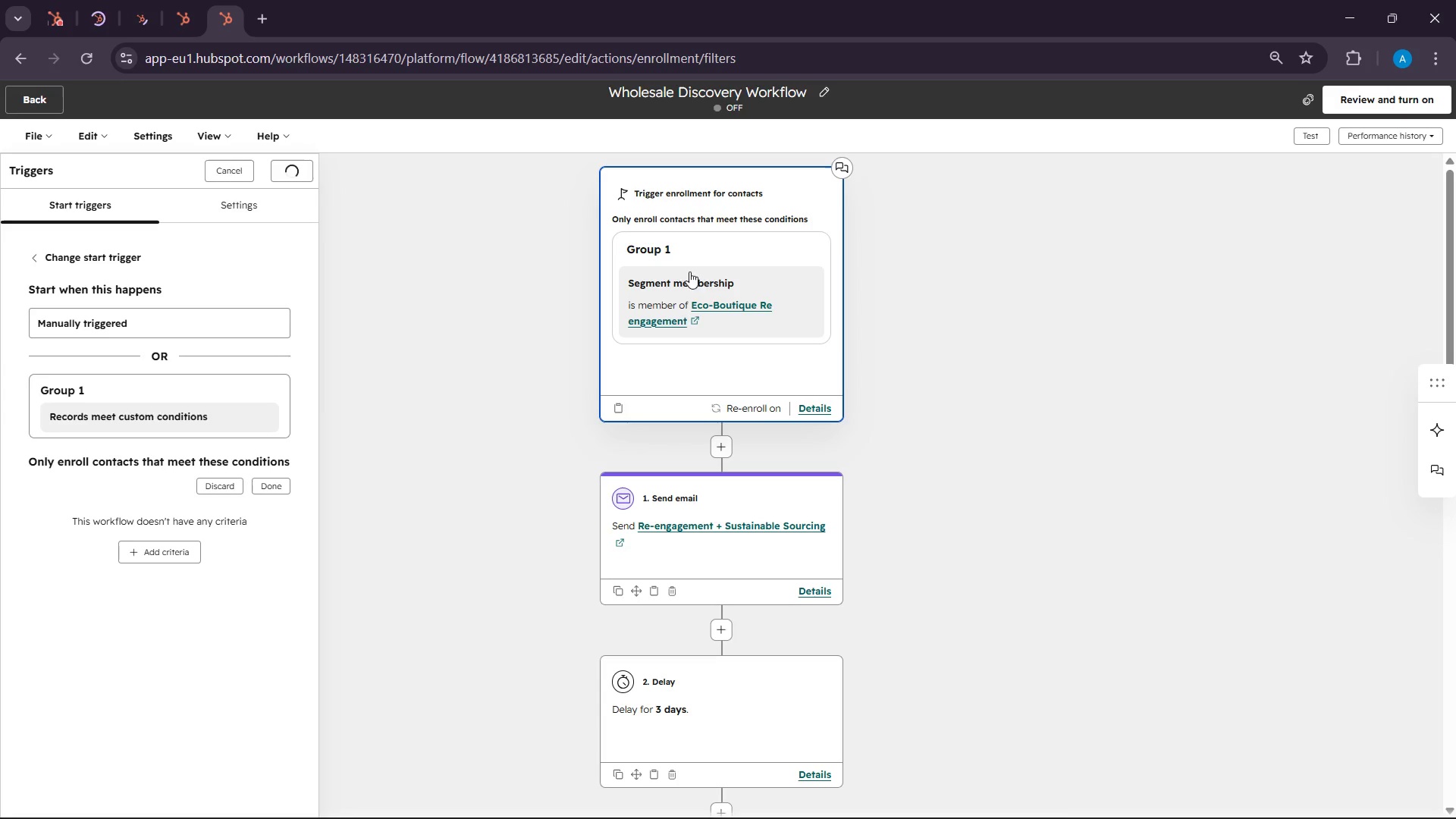 
scroll: coordinate [702, 283], scroll_direction: down, amount: 3.0
 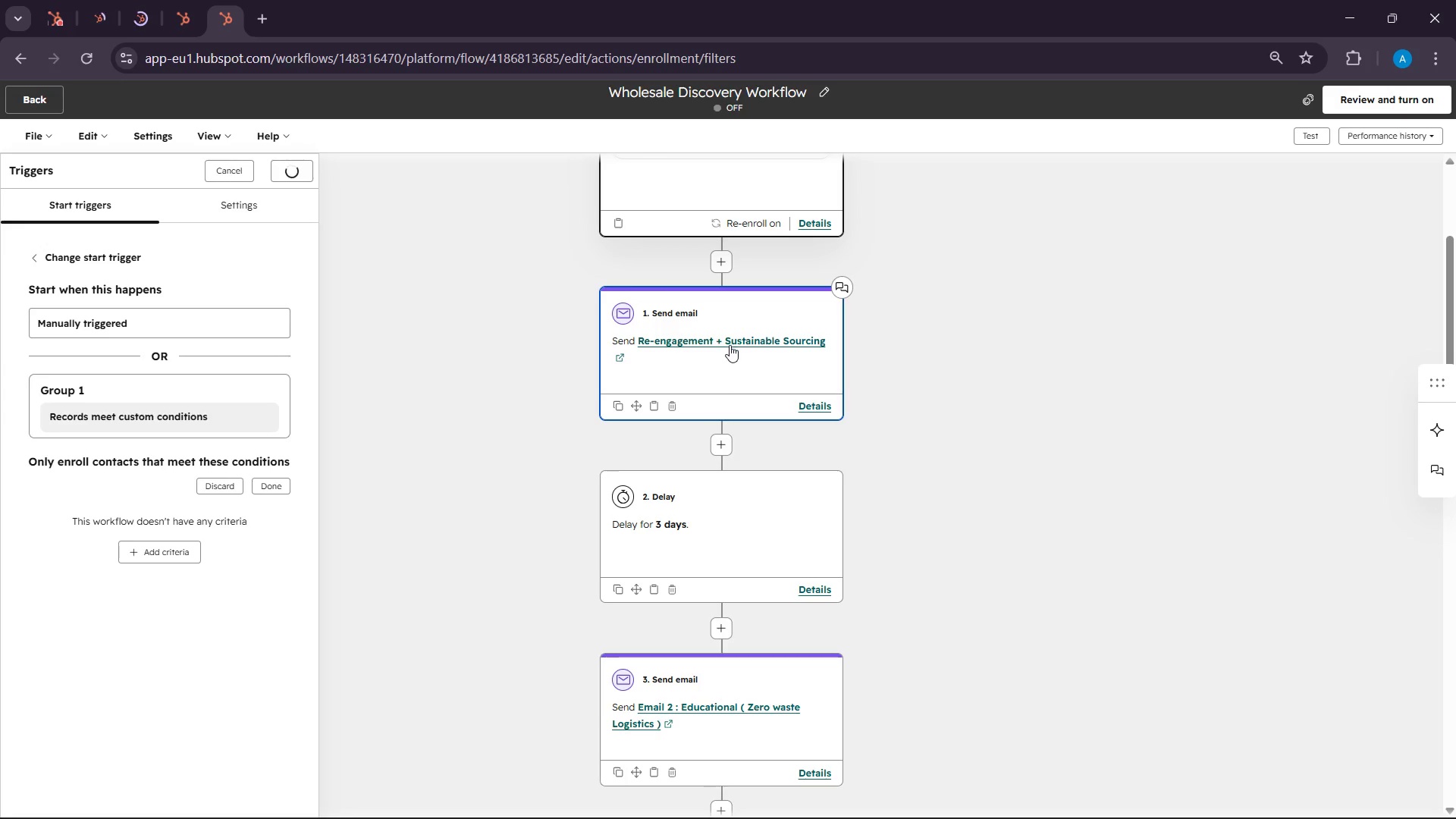 
left_click([723, 379])
 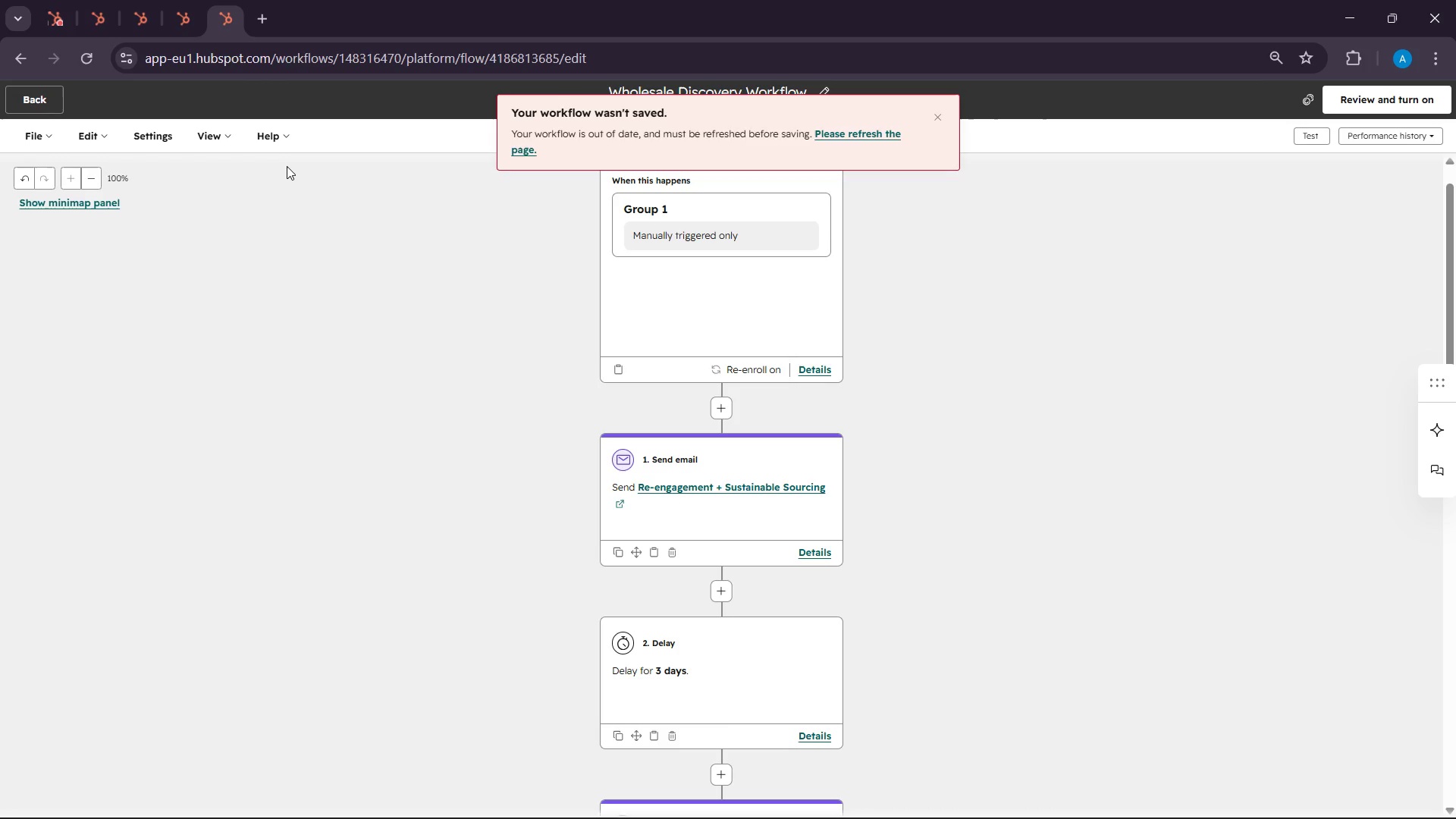 
wait(35.72)
 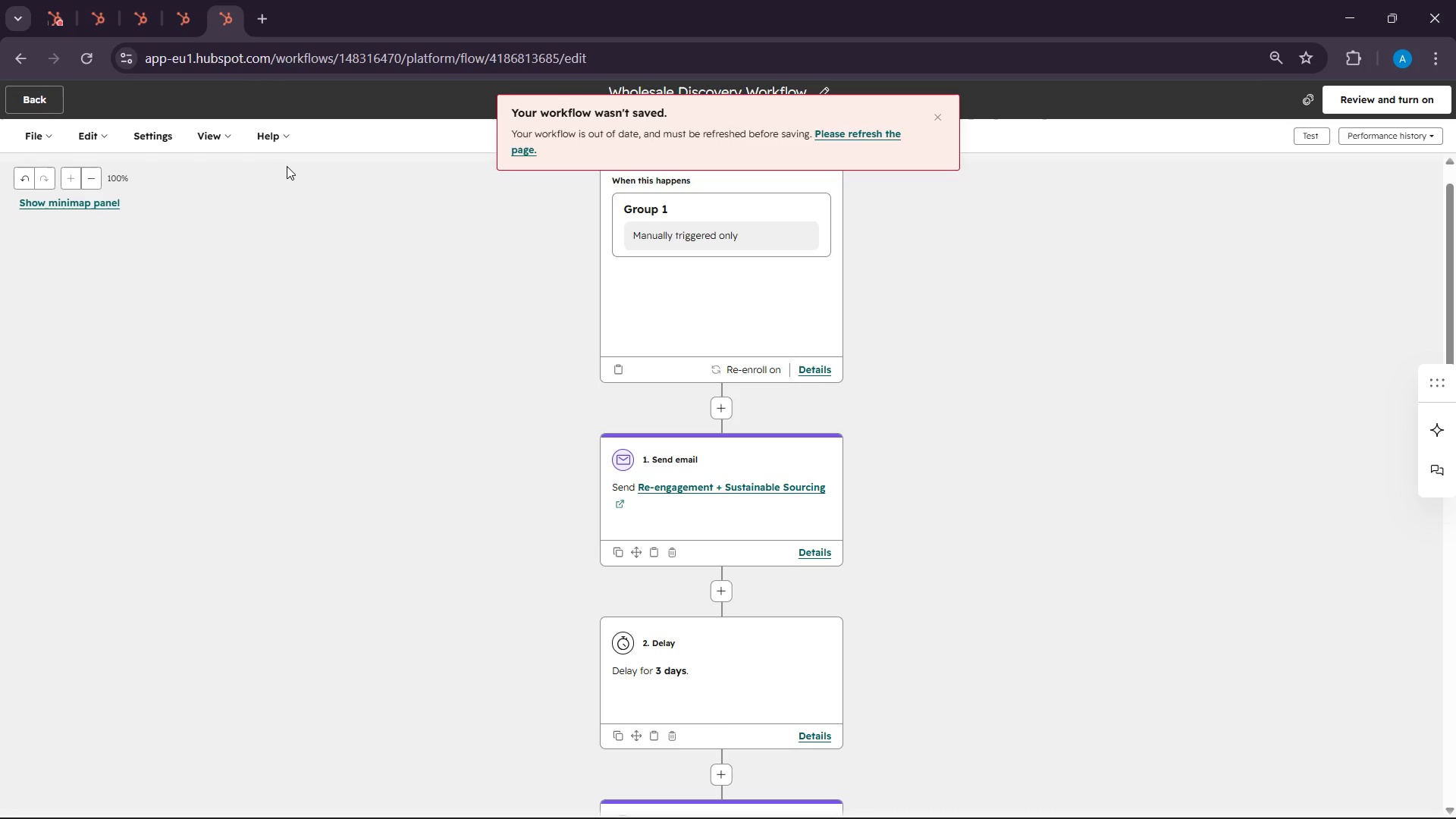 
left_click([845, 149])
 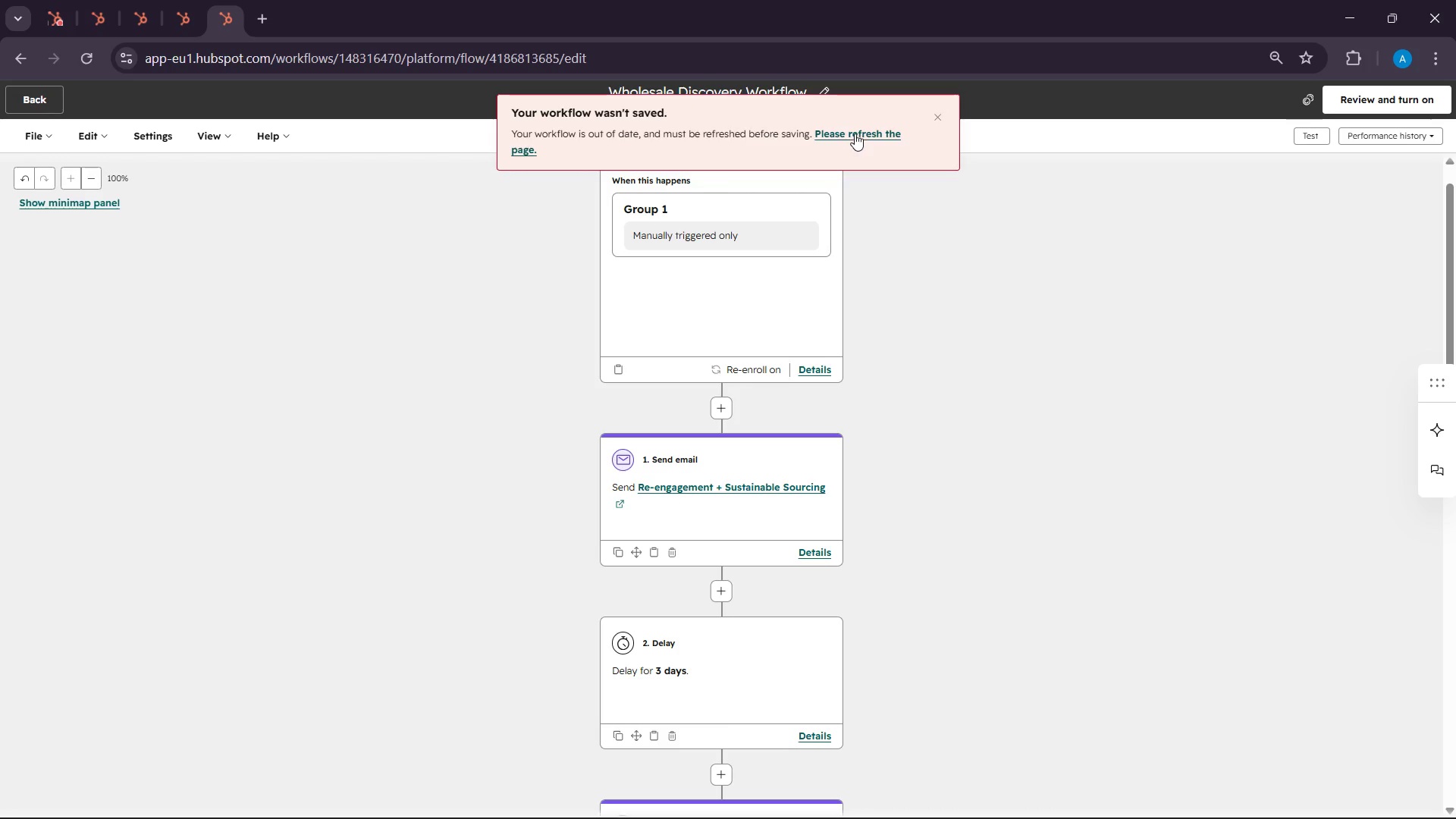 
left_click([855, 133])
 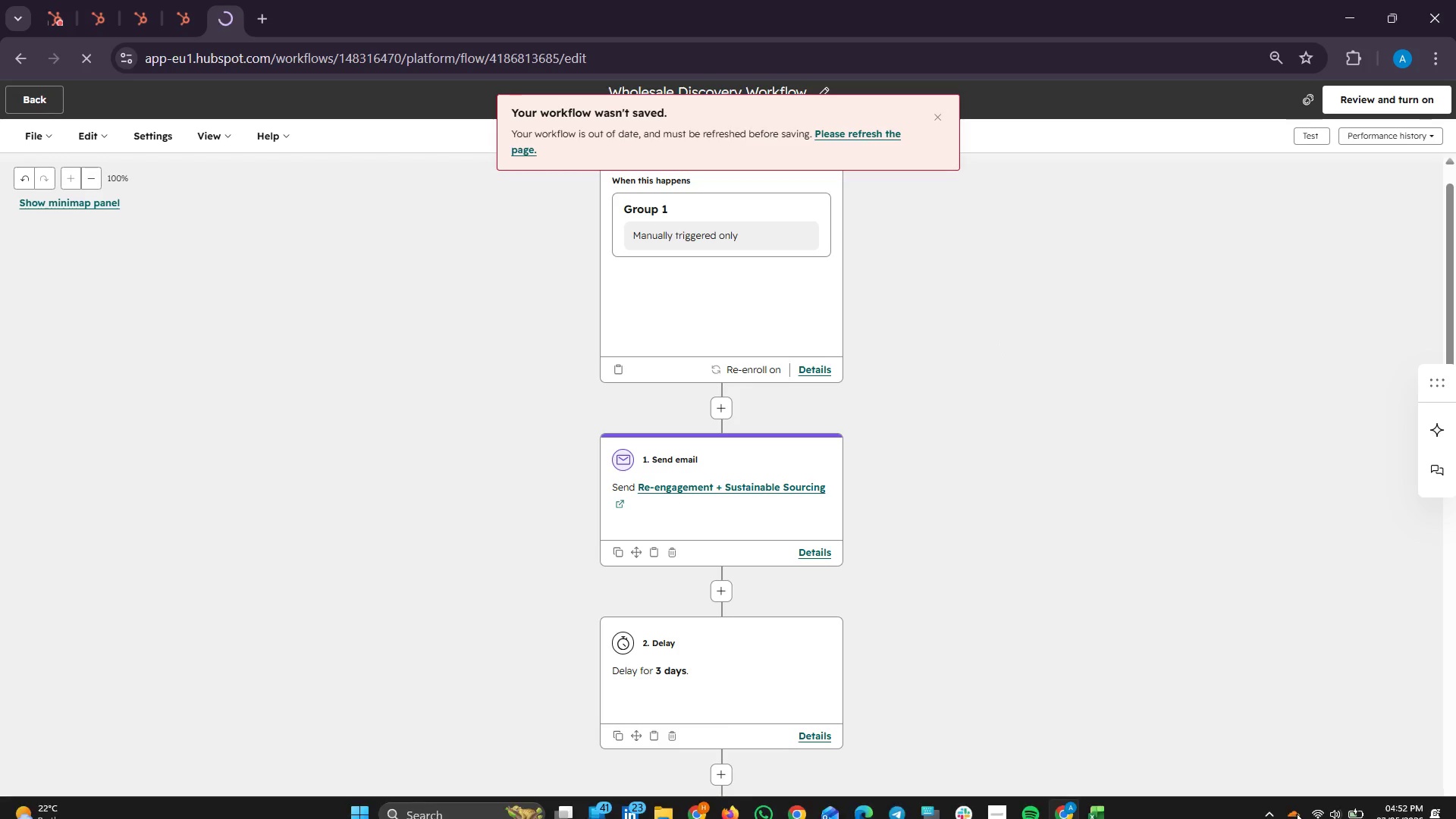 
mouse_move([1294, 799])
 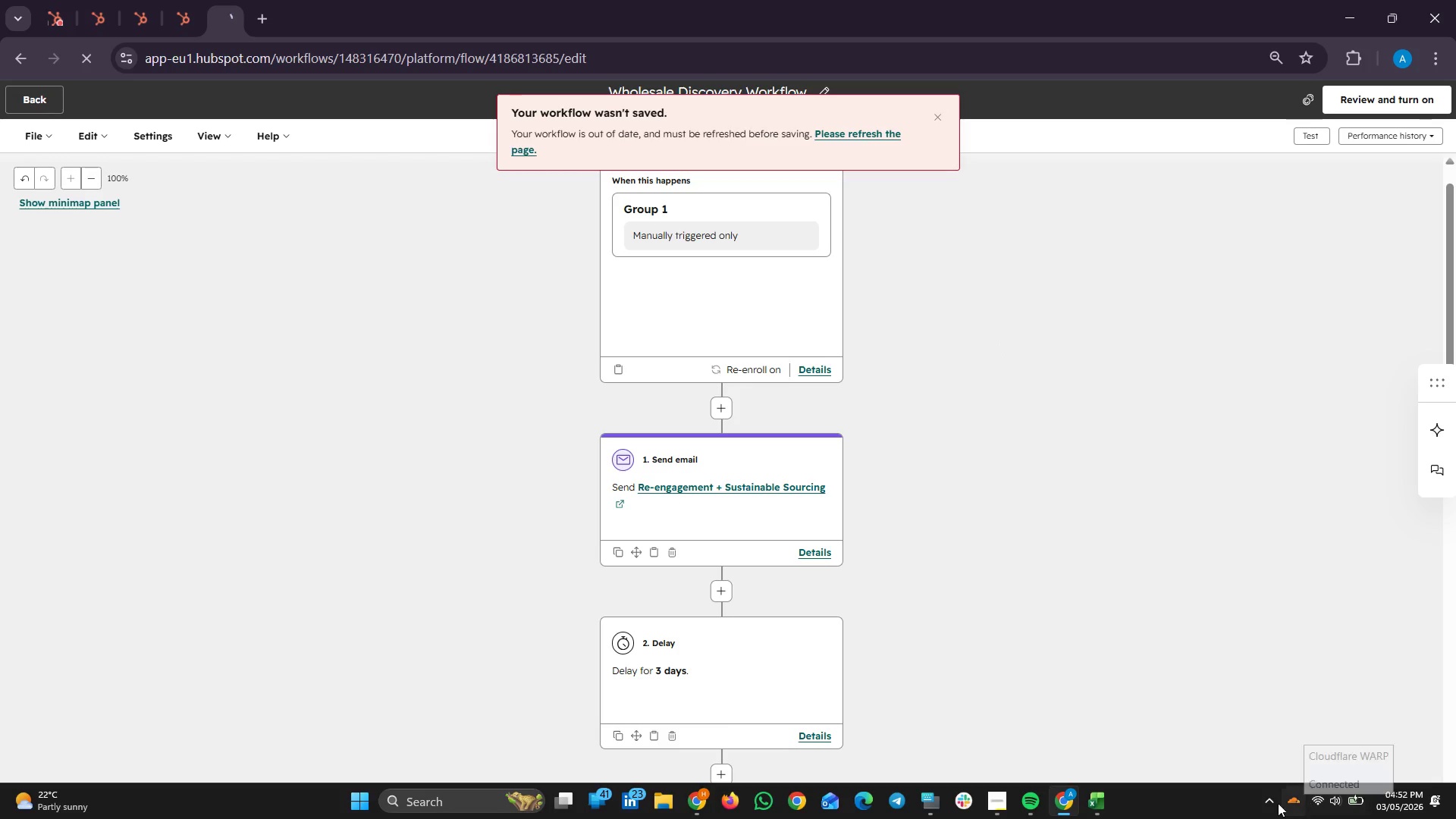 
mouse_move([1296, 773])
 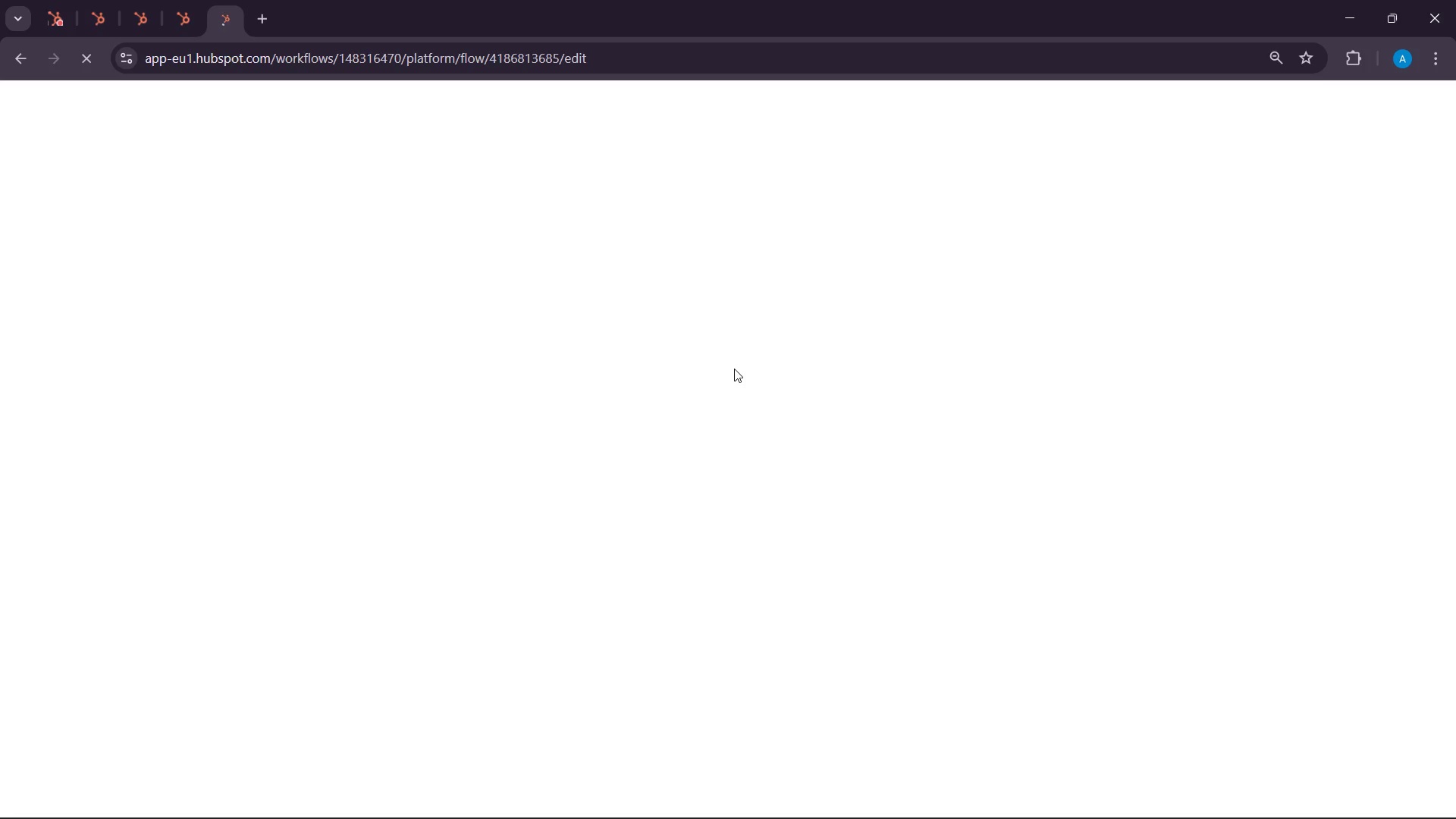 
wait(22.59)
 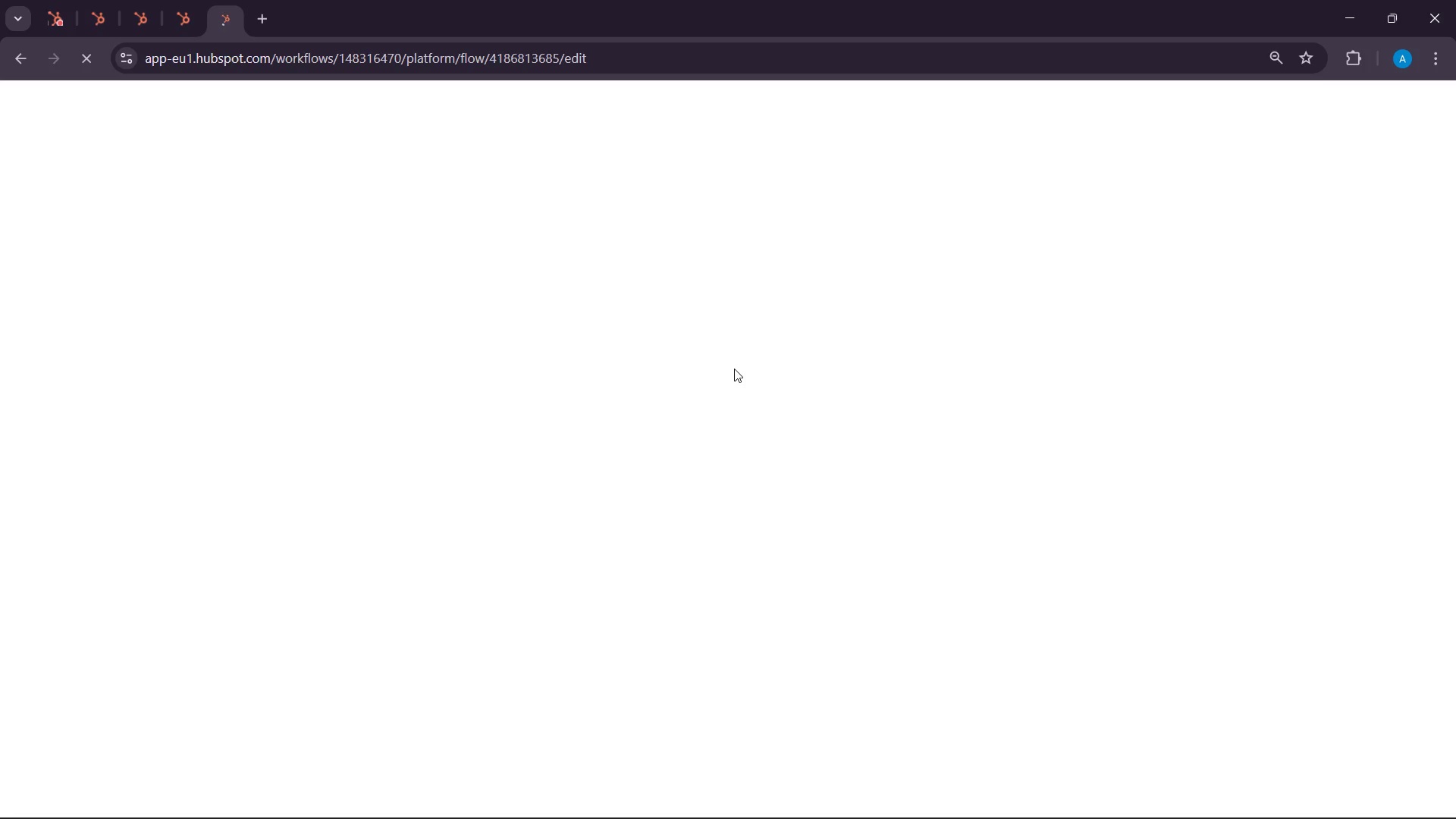 
left_click([1301, 802])
 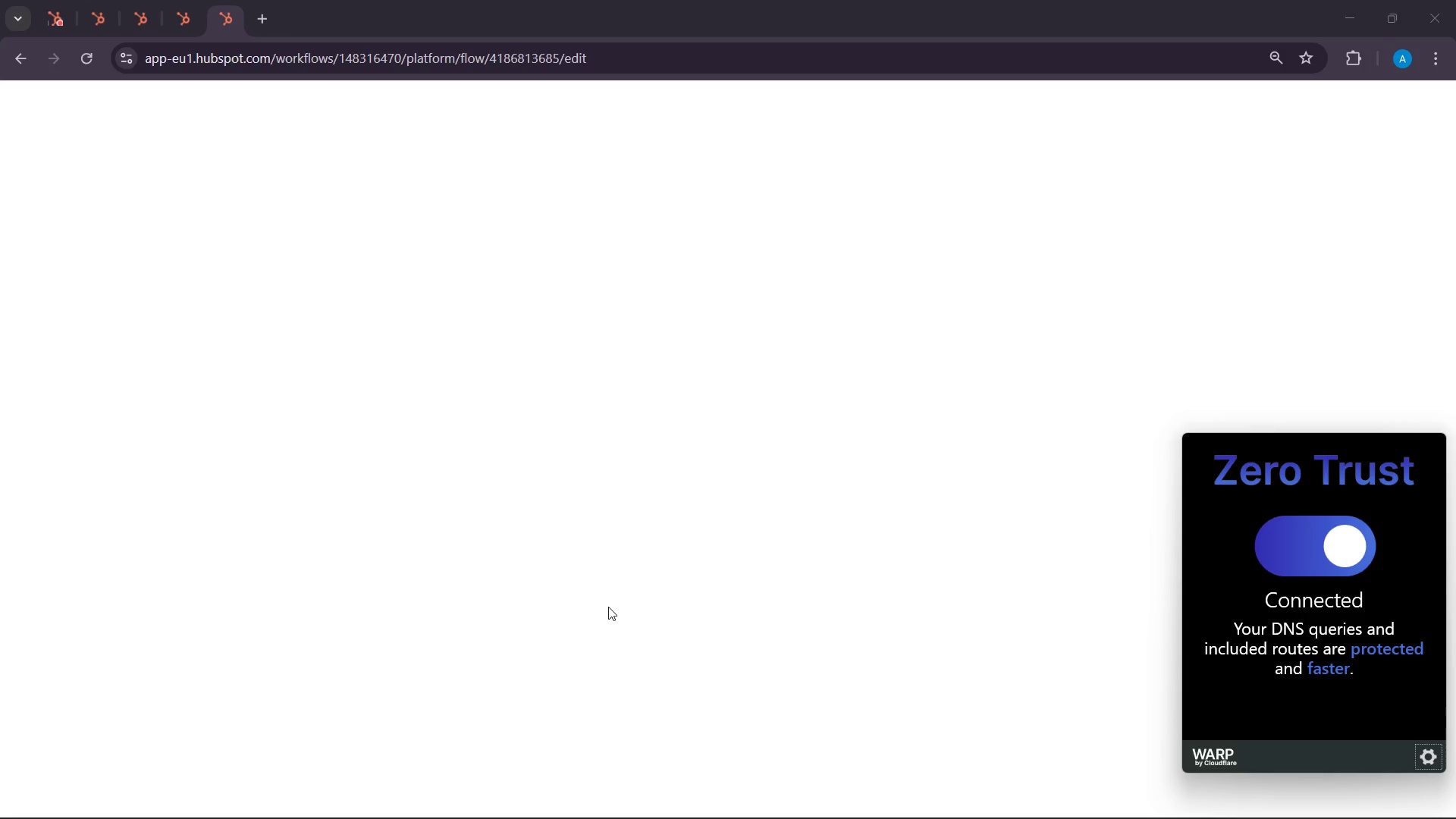 
wait(27.84)
 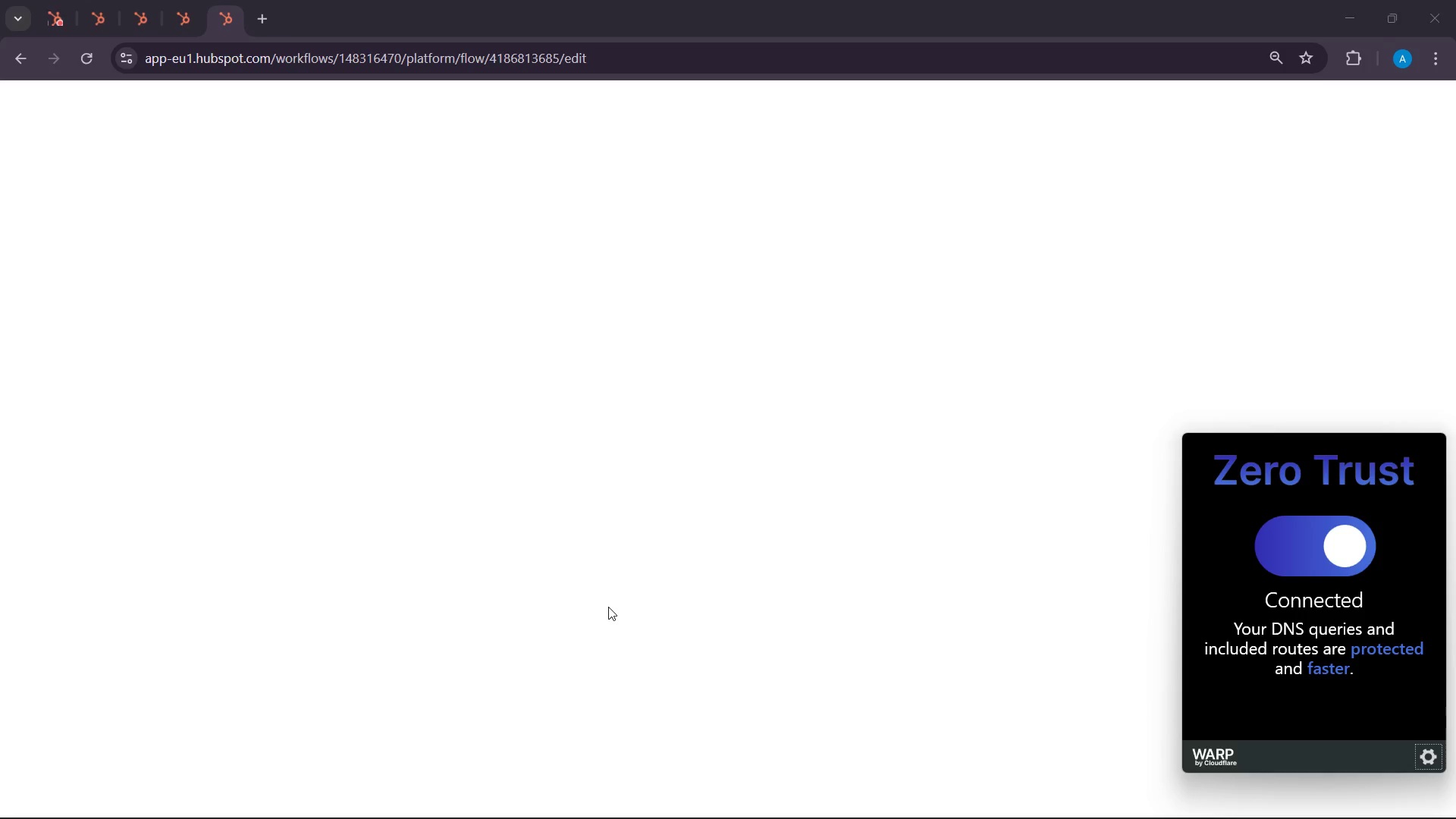 
left_click([1288, 547])
 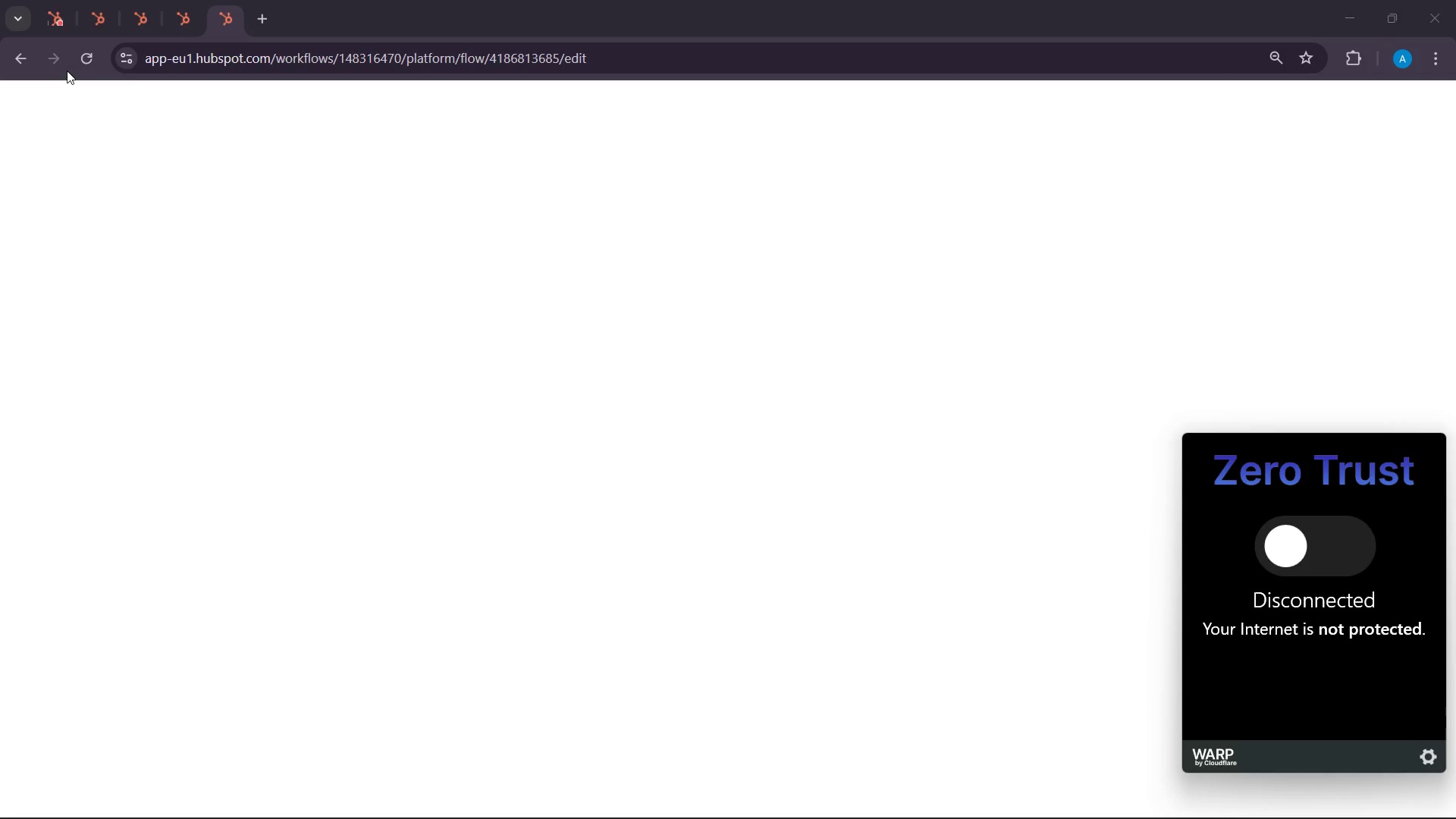 
left_click([76, 62])
 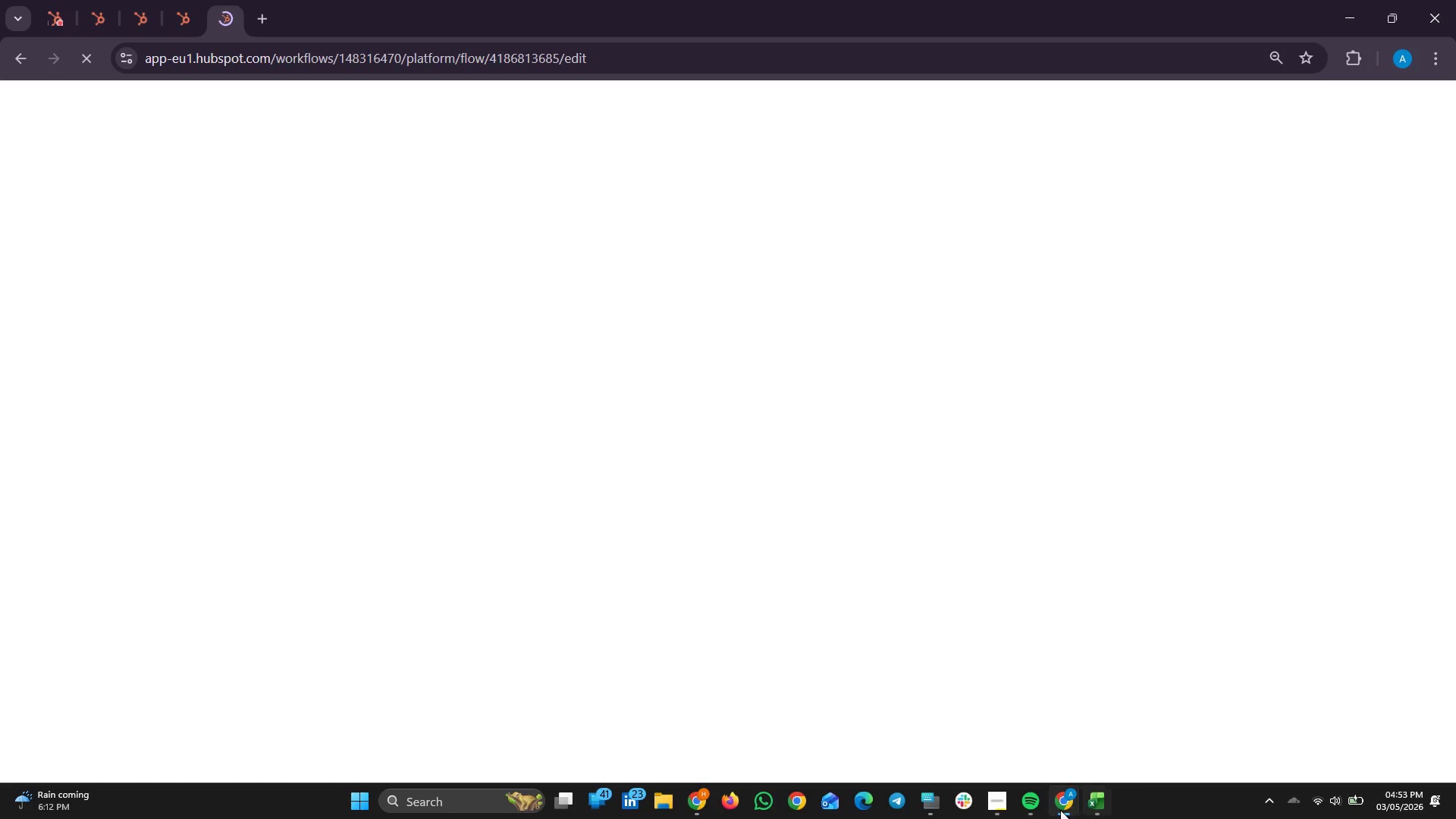 
left_click([999, 799])